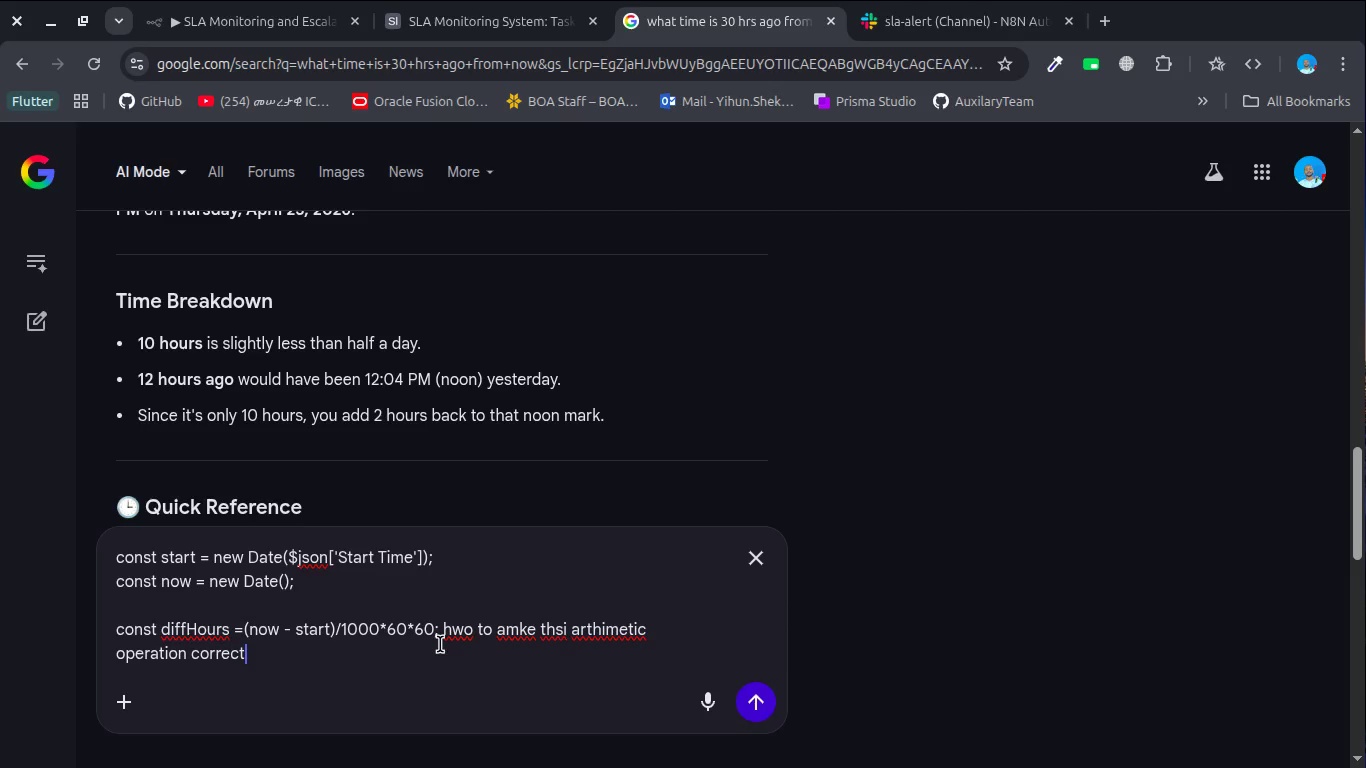 
key(Enter)
 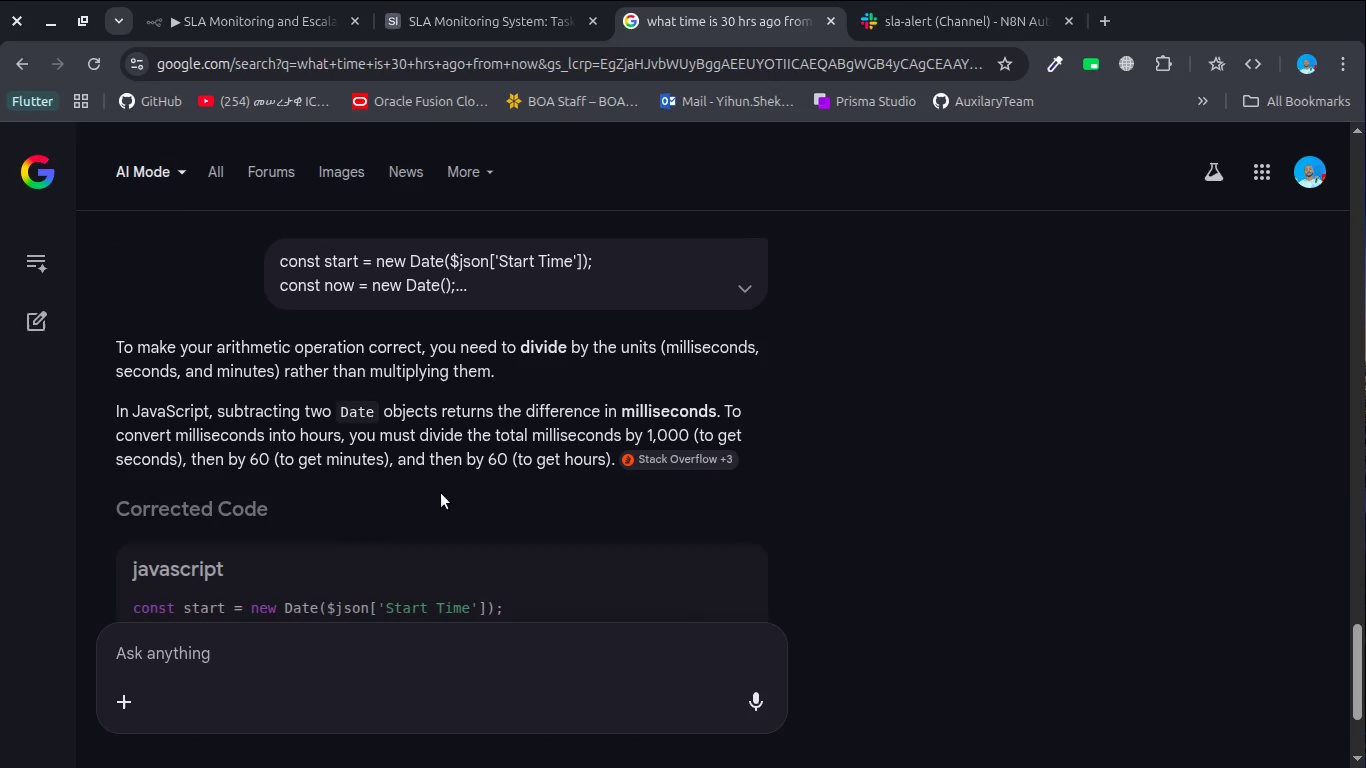 
wait(5.08)
 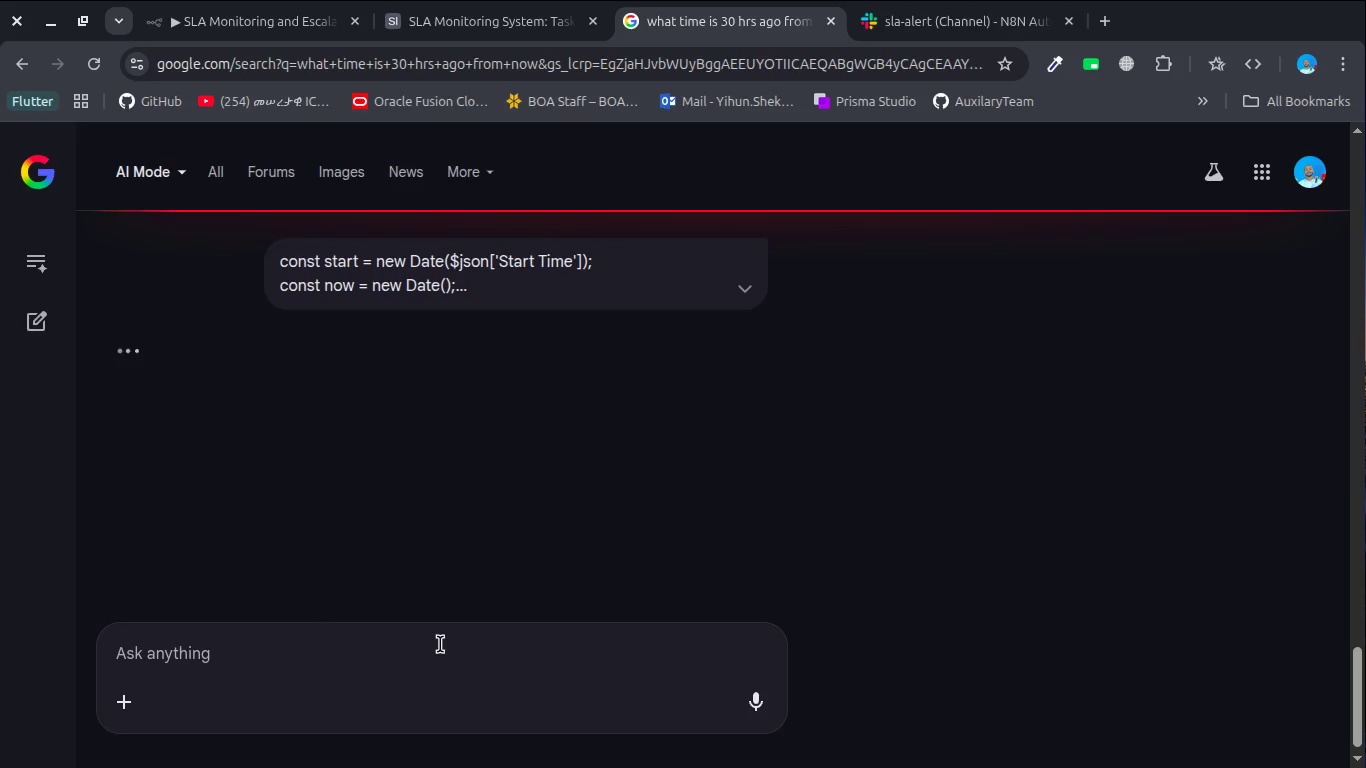 
scroll: coordinate [441, 493], scroll_direction: down, amount: 1.0
 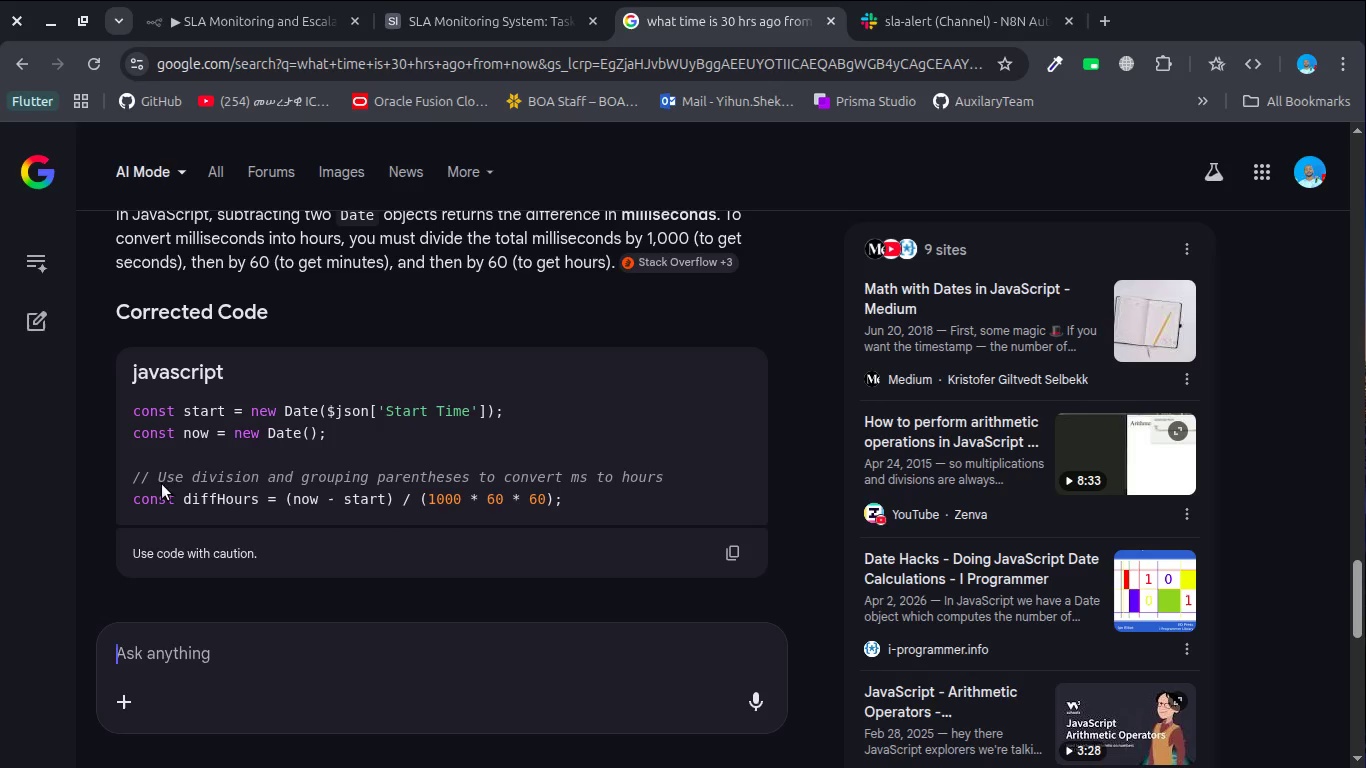 
wait(14.49)
 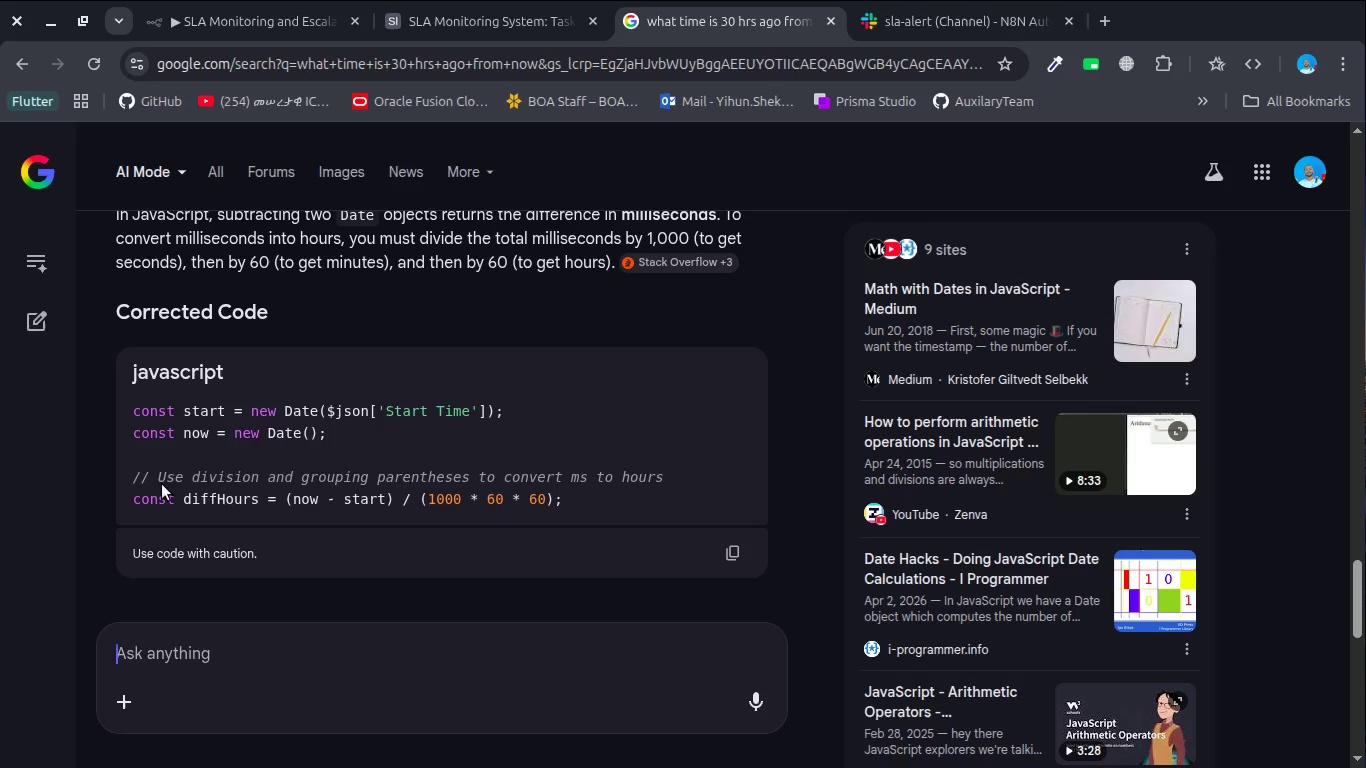 
left_click([284, 33])
 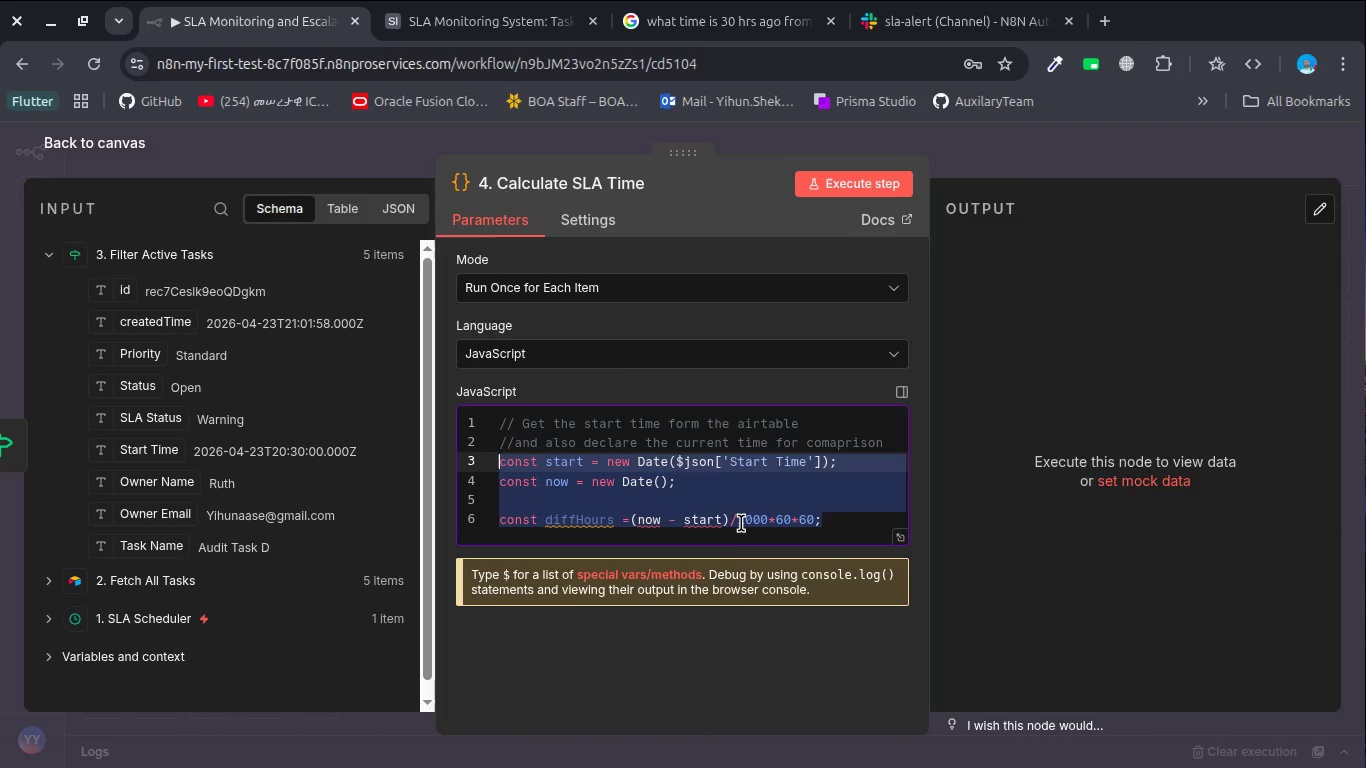 
left_click([741, 521])
 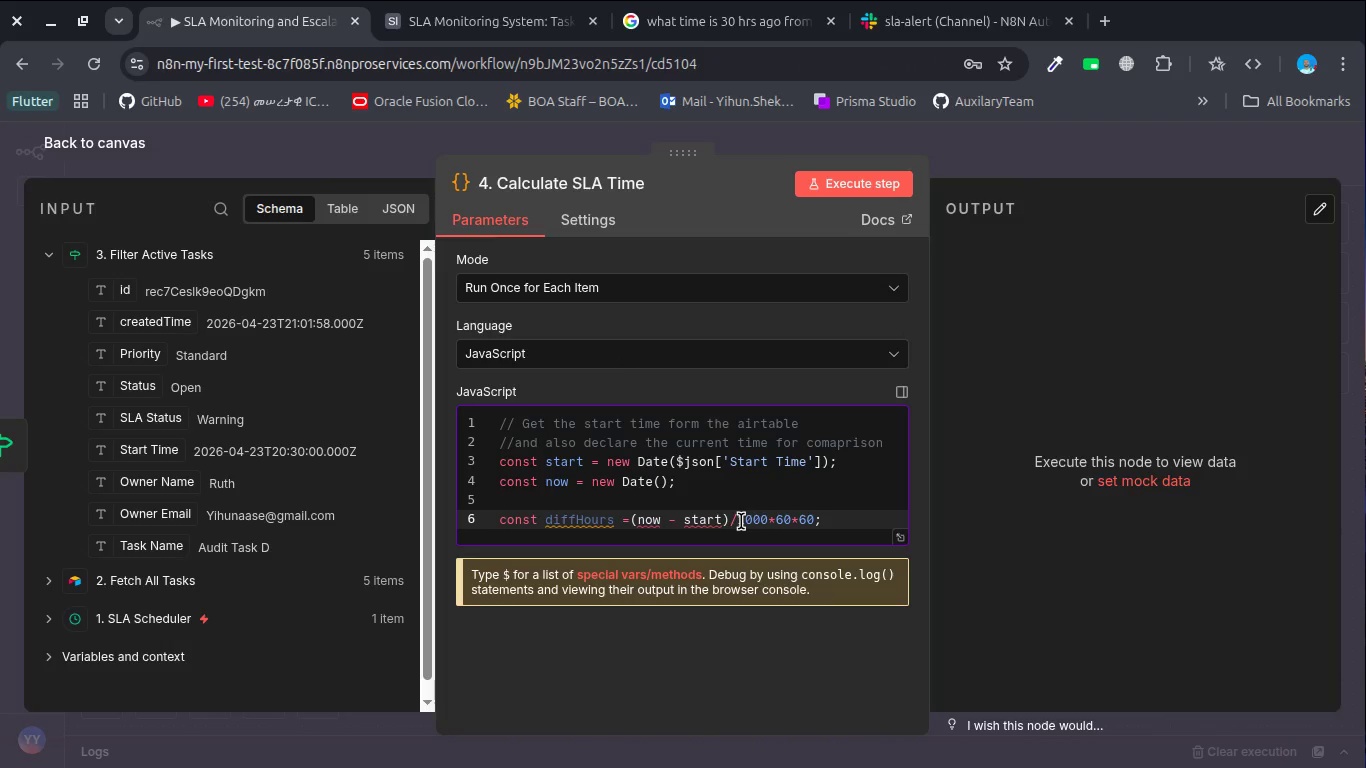 
key(Shift+9)
 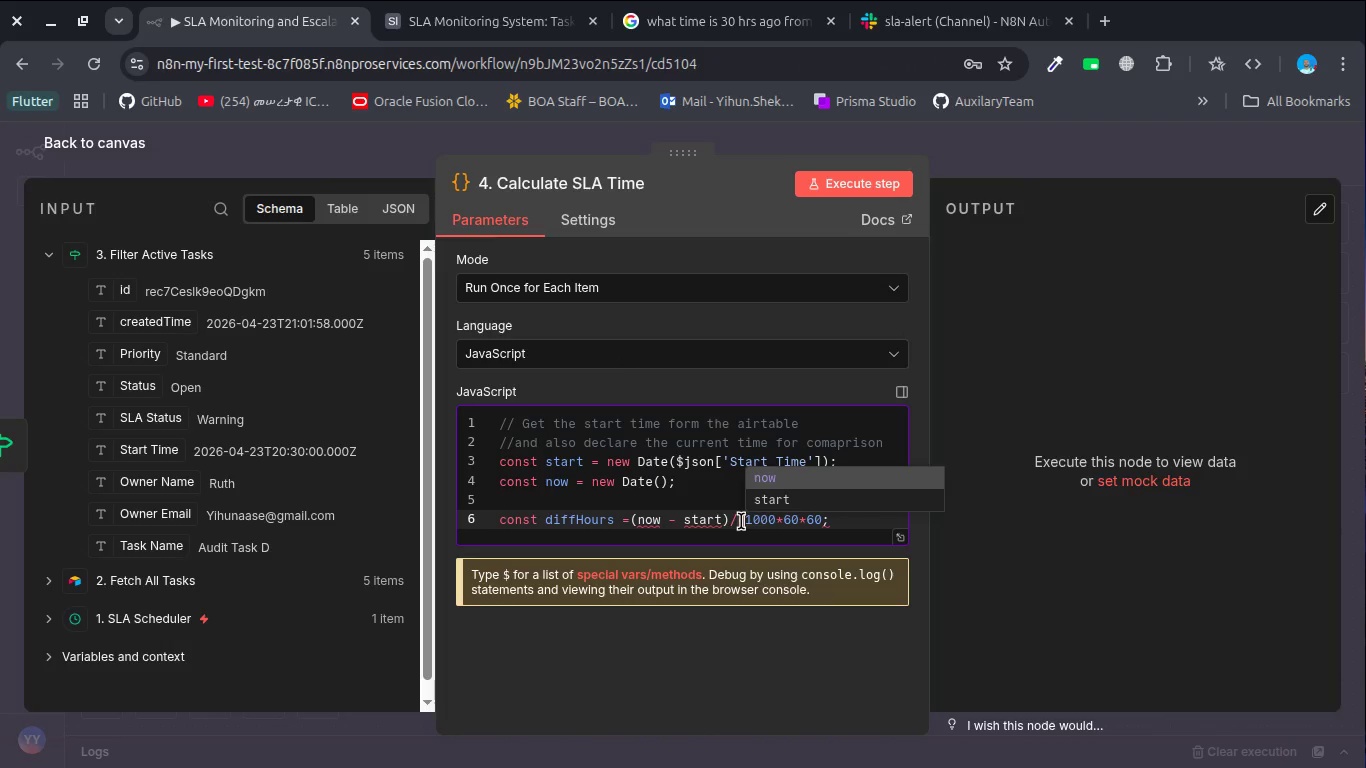 
key(Control+ArrowRight)
 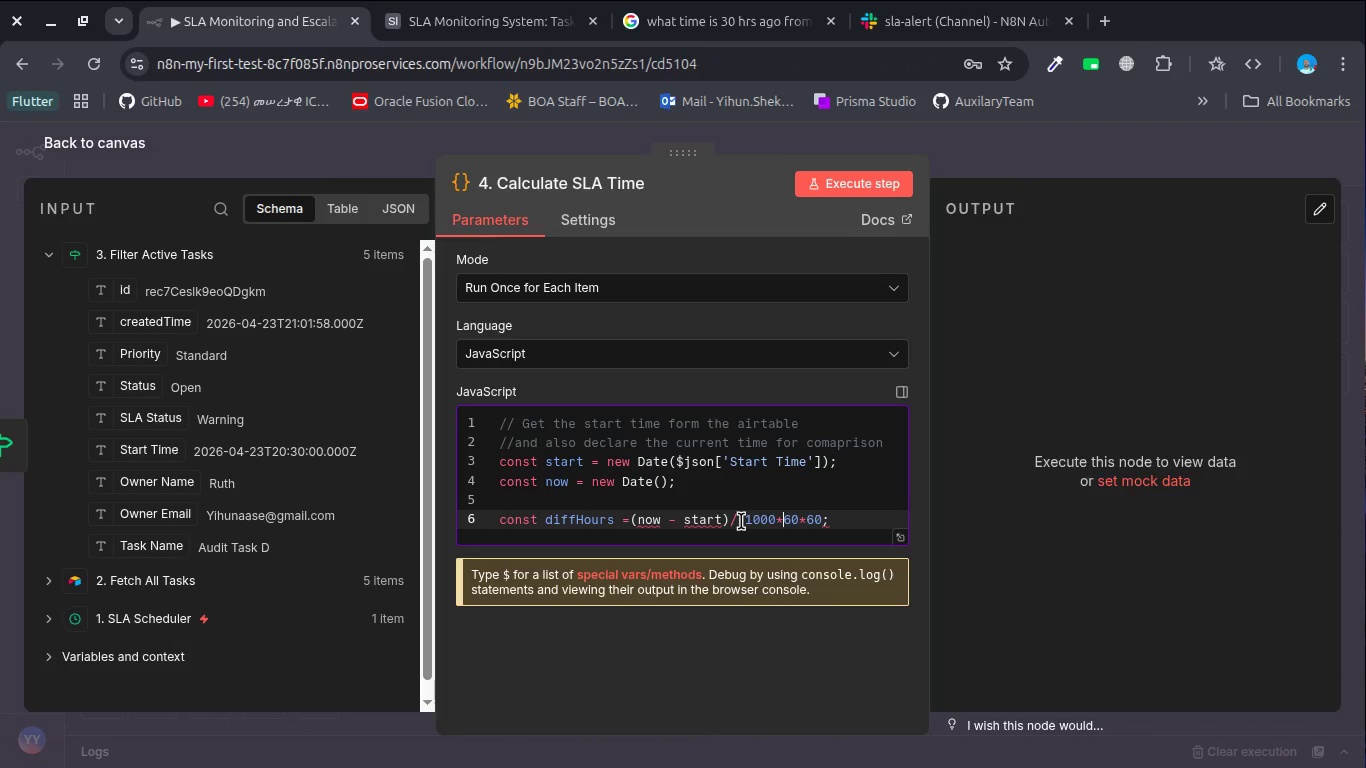 
key(Control+ArrowRight)
 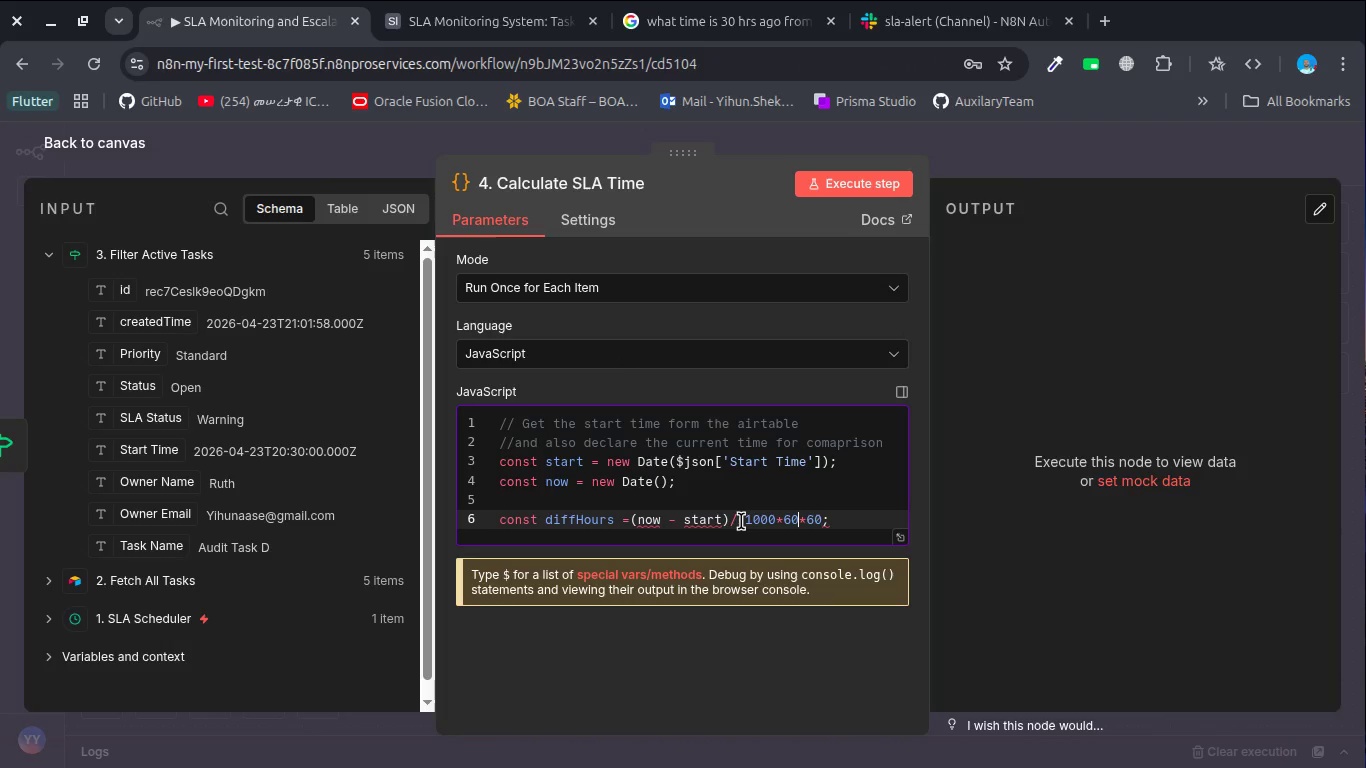 
key(Control+ArrowRight)
 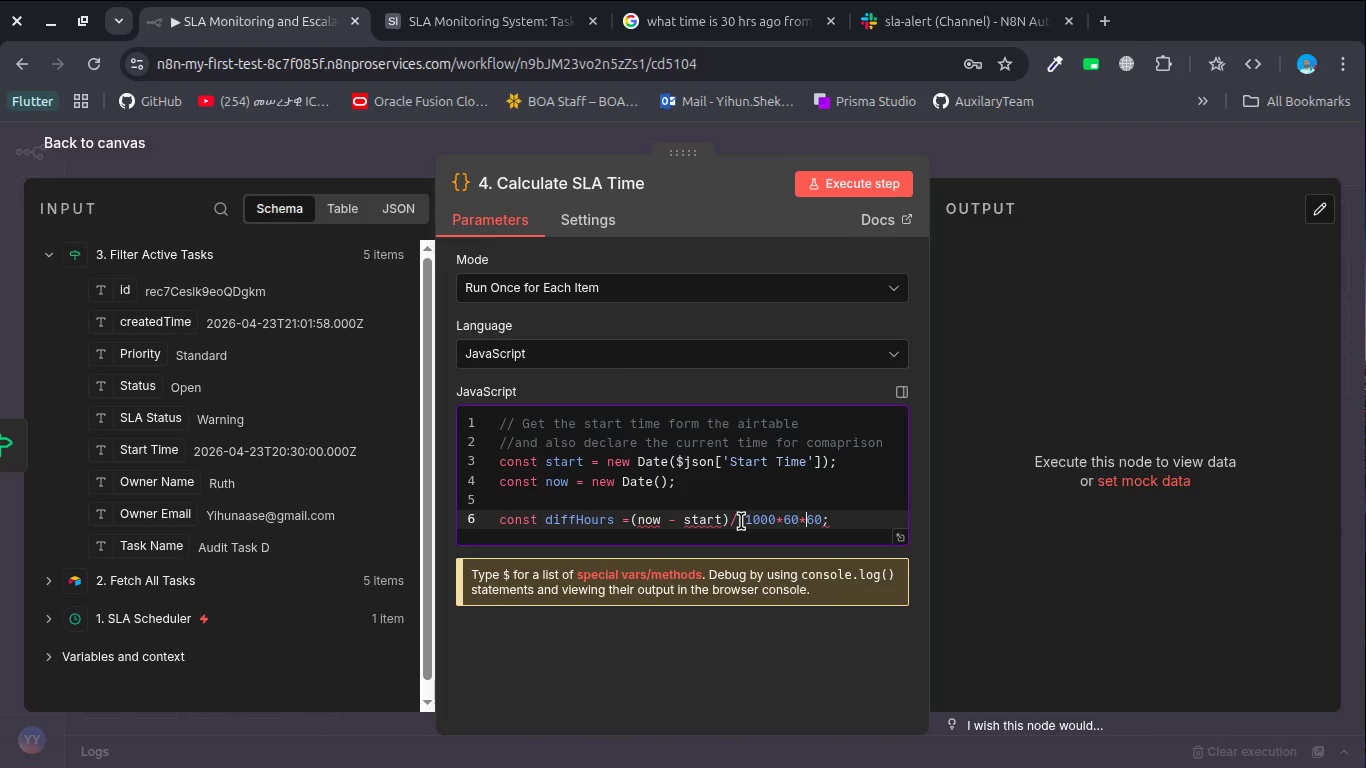 
key(Control+ArrowRight)
 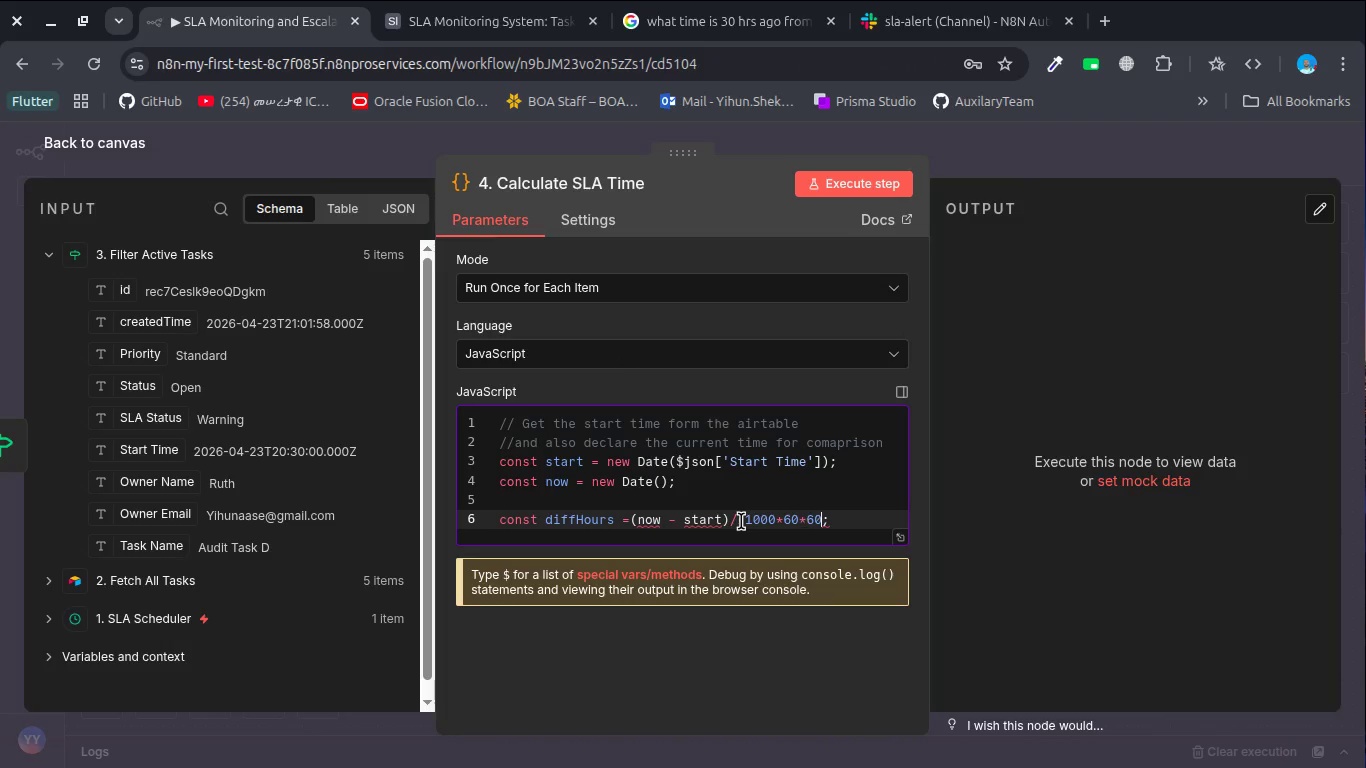 
key(Control+ArrowRight)
 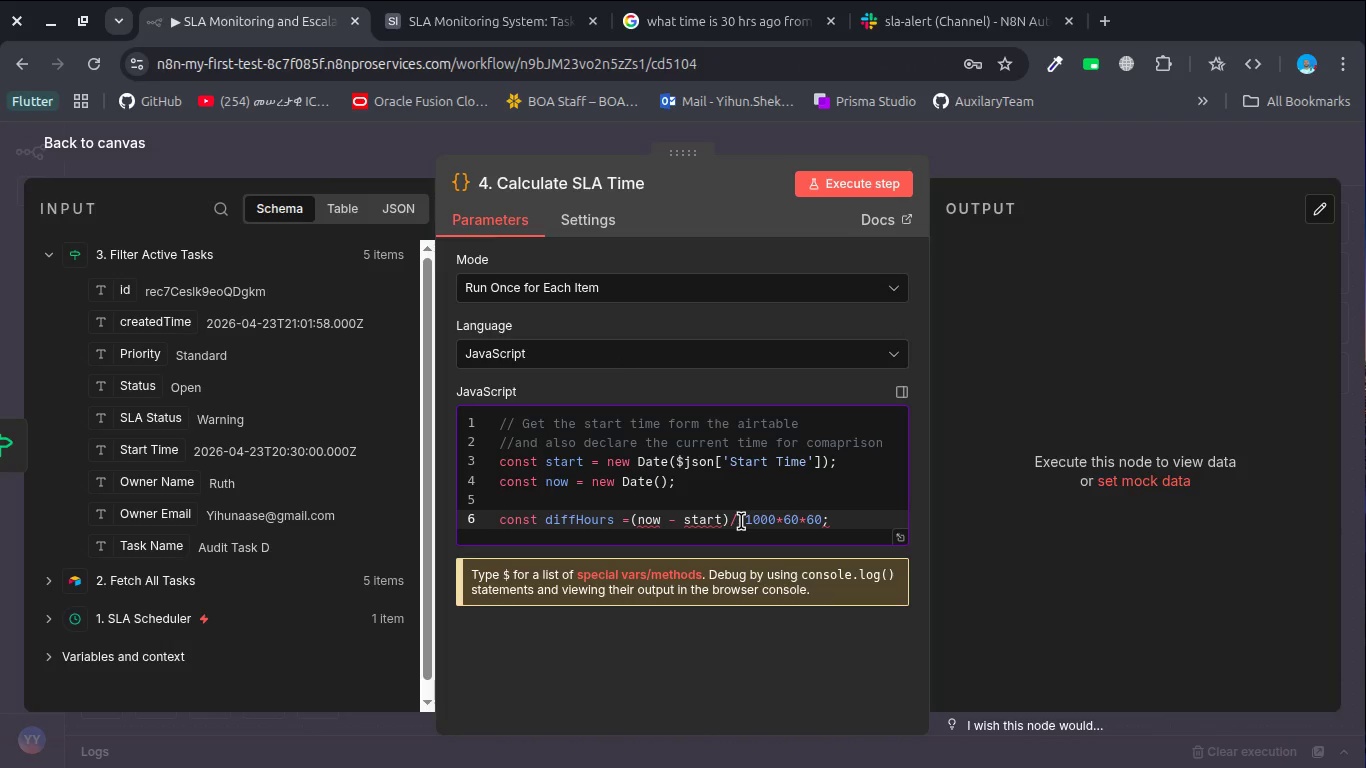 
key(Shift+0)
 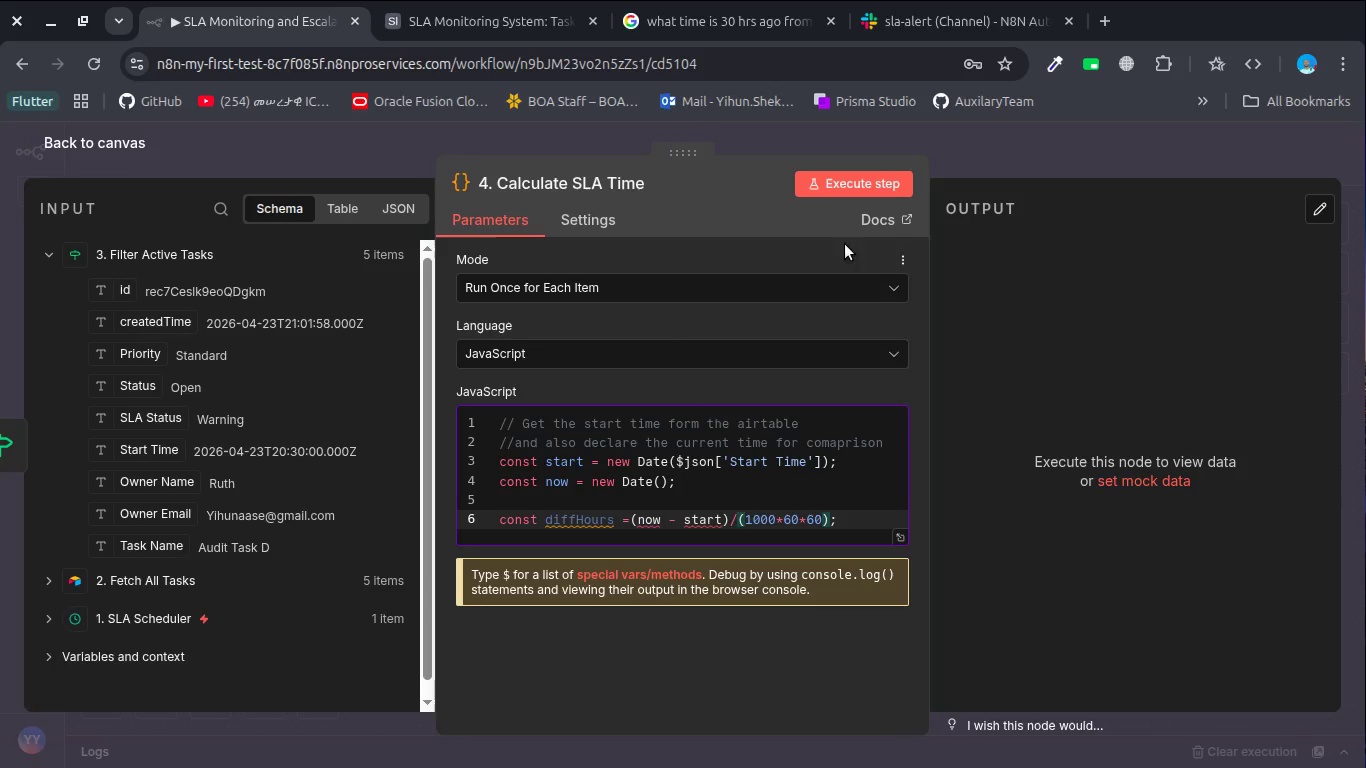 
wait(8.4)
 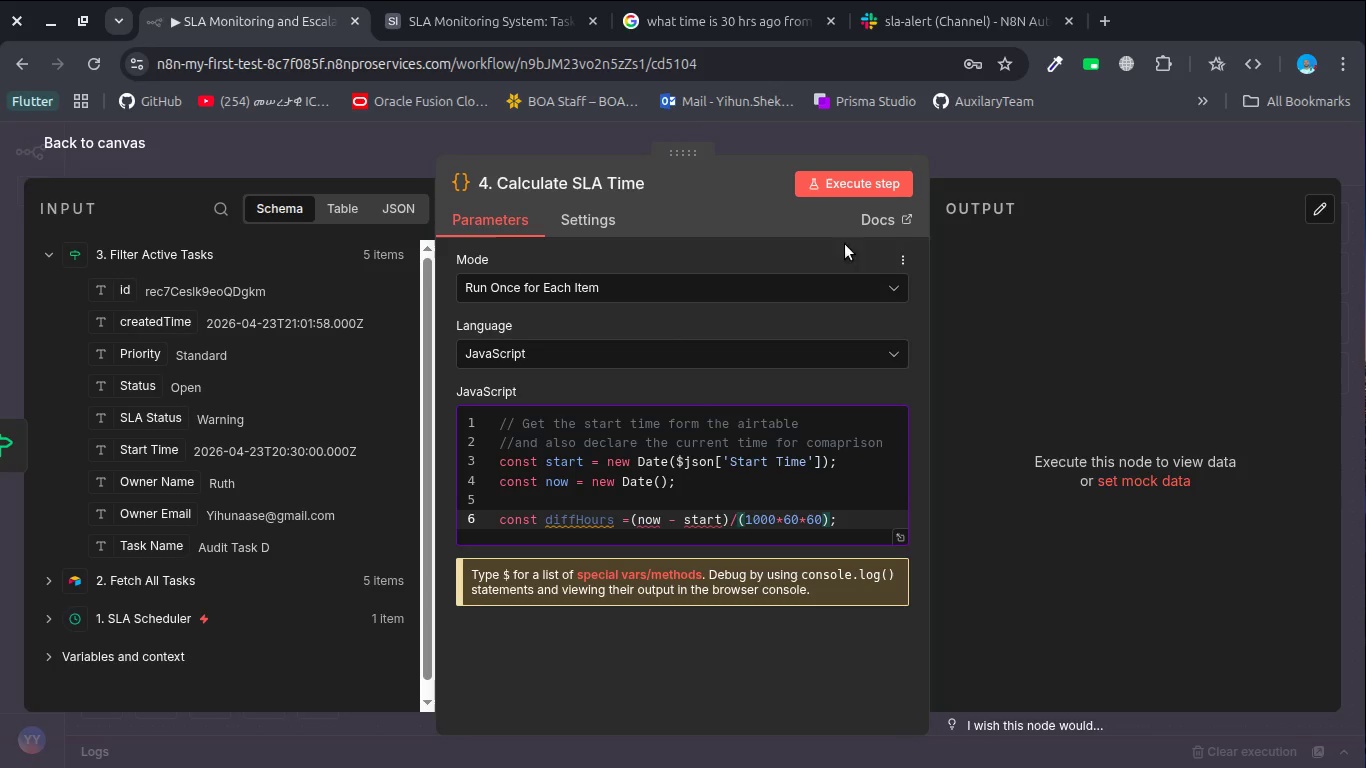 
left_click([730, 520])
 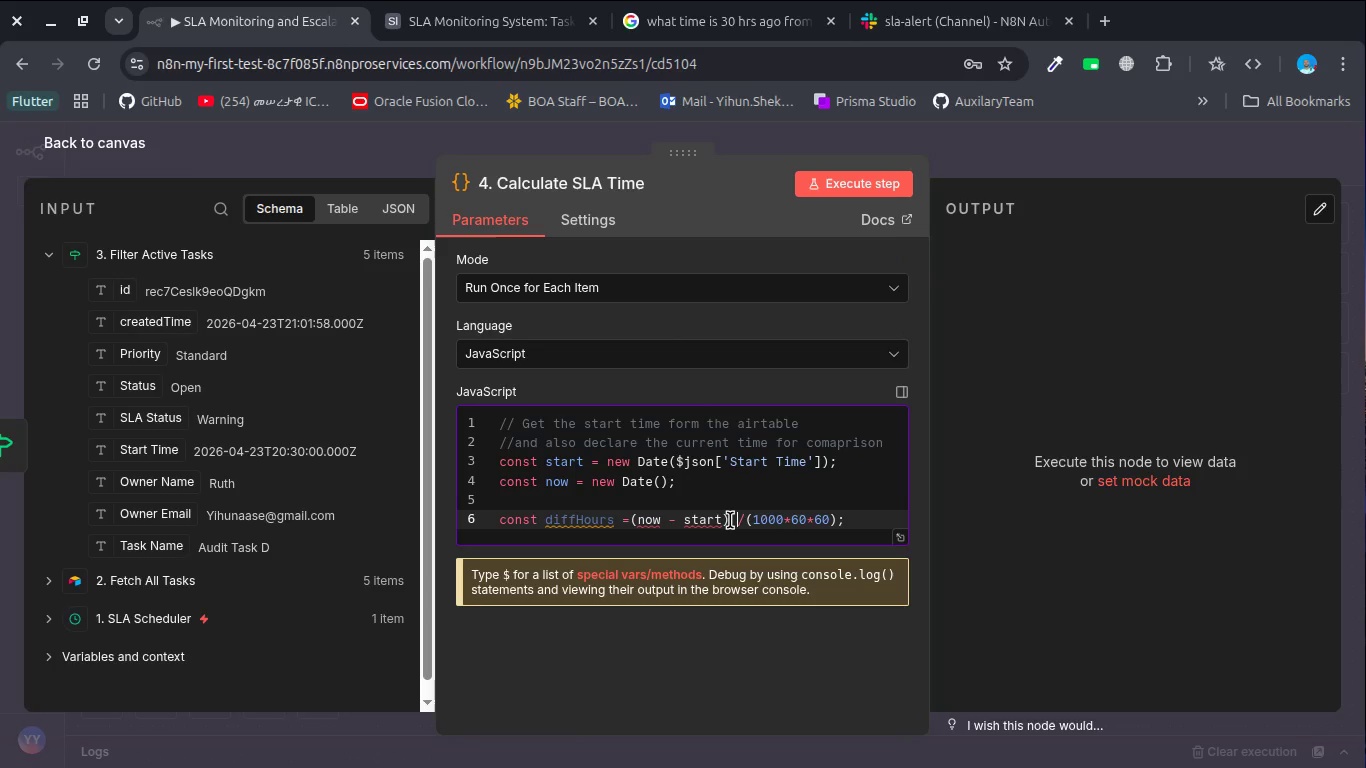 
key(Space)
 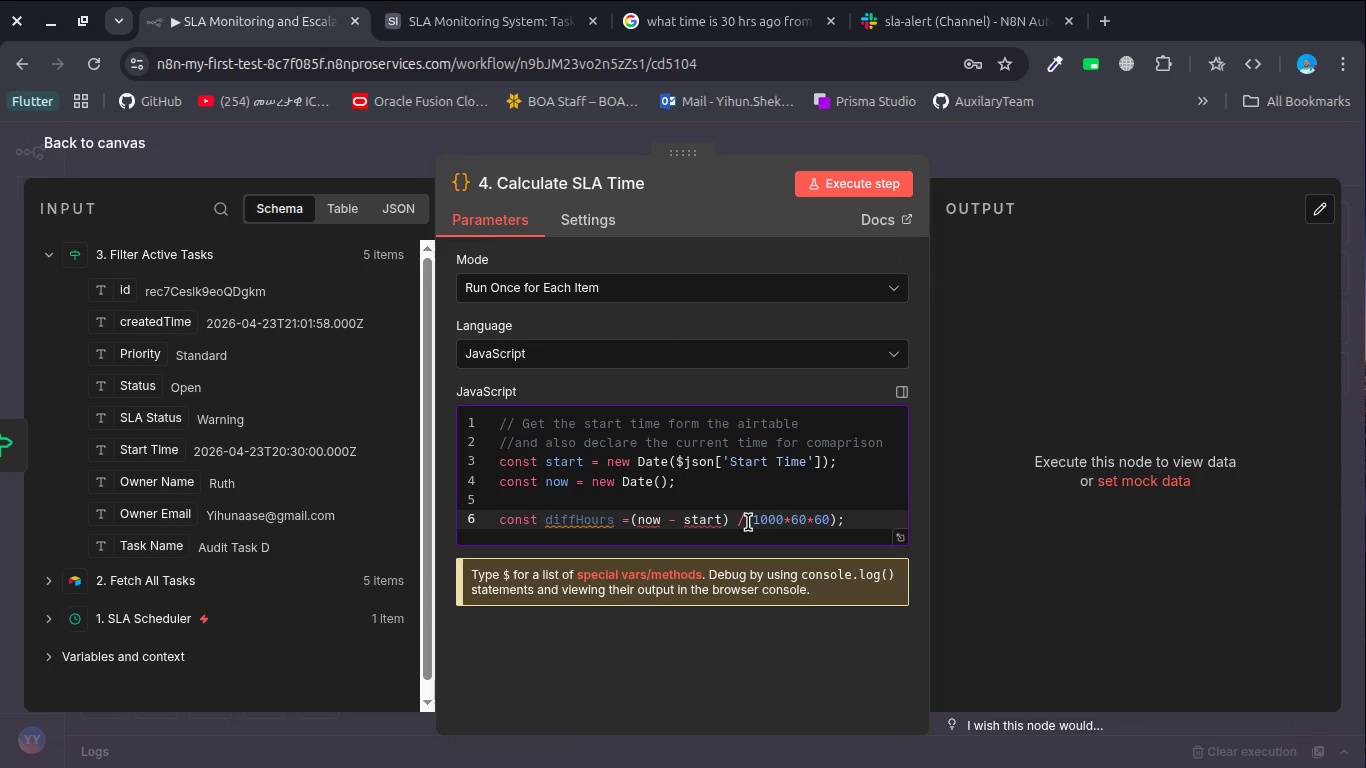 
left_click([748, 522])
 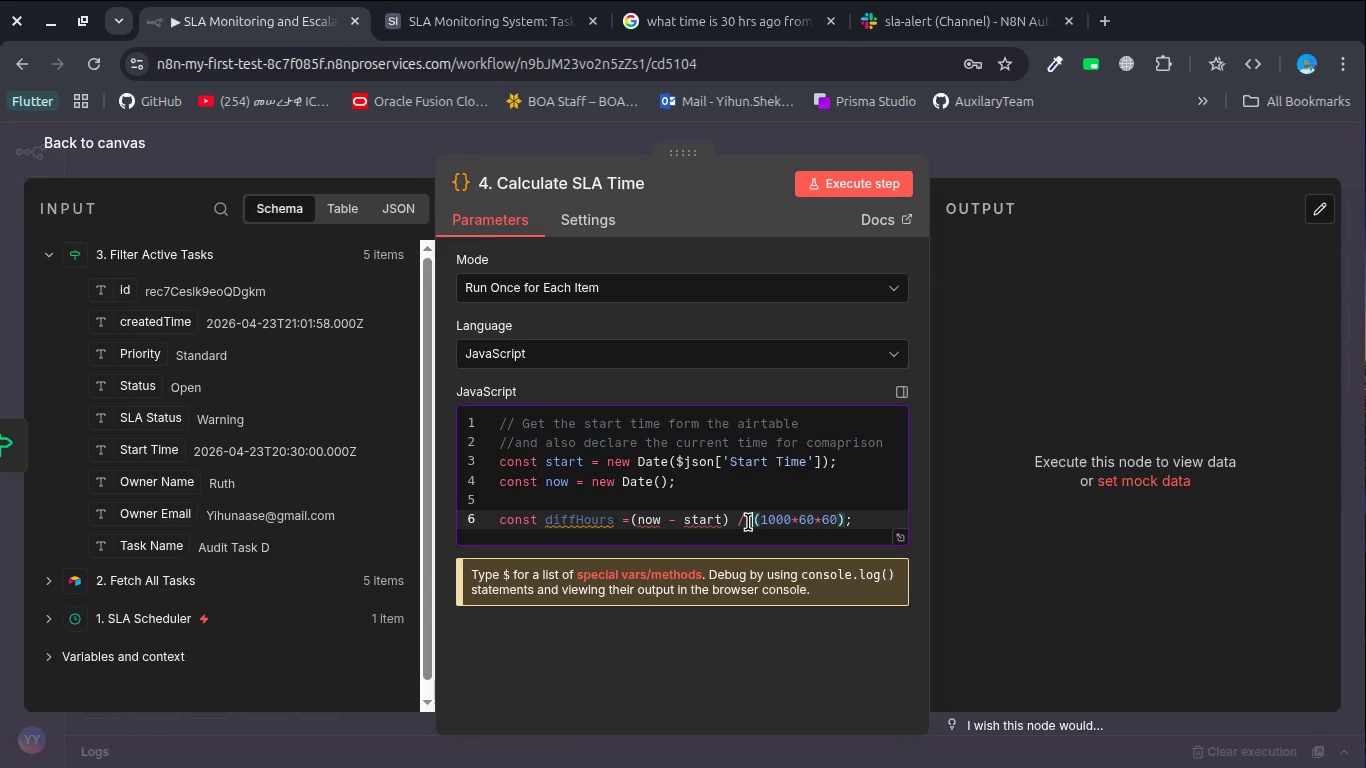 
key(Space)
 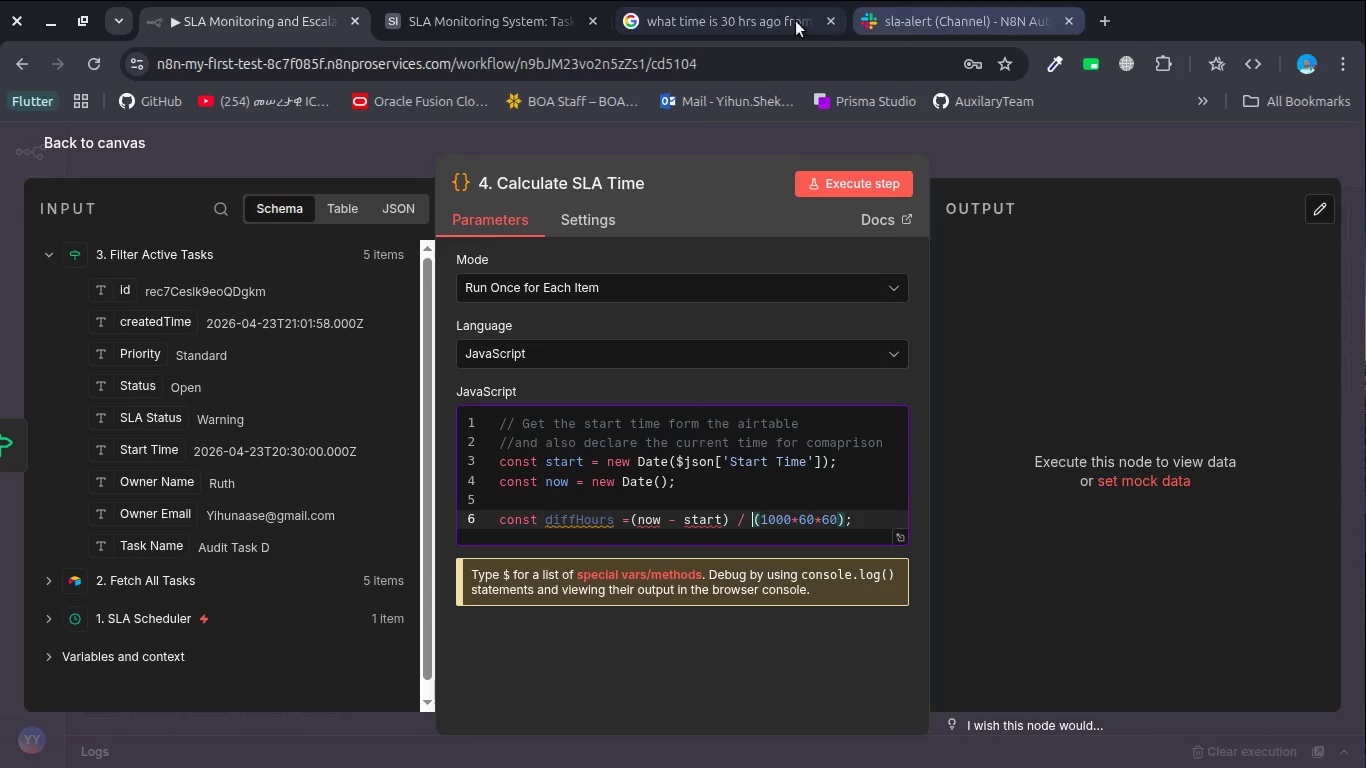 
left_click([753, 12])
 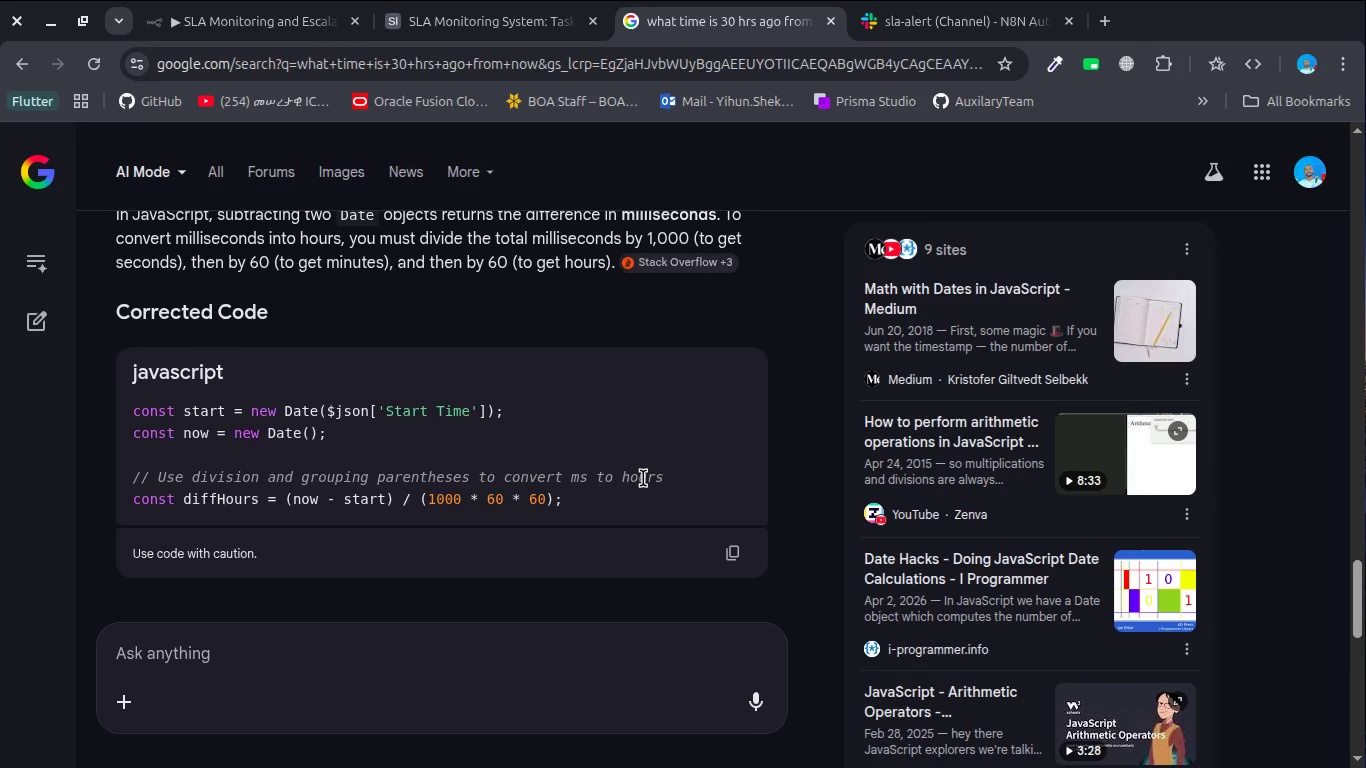 
wait(11.88)
 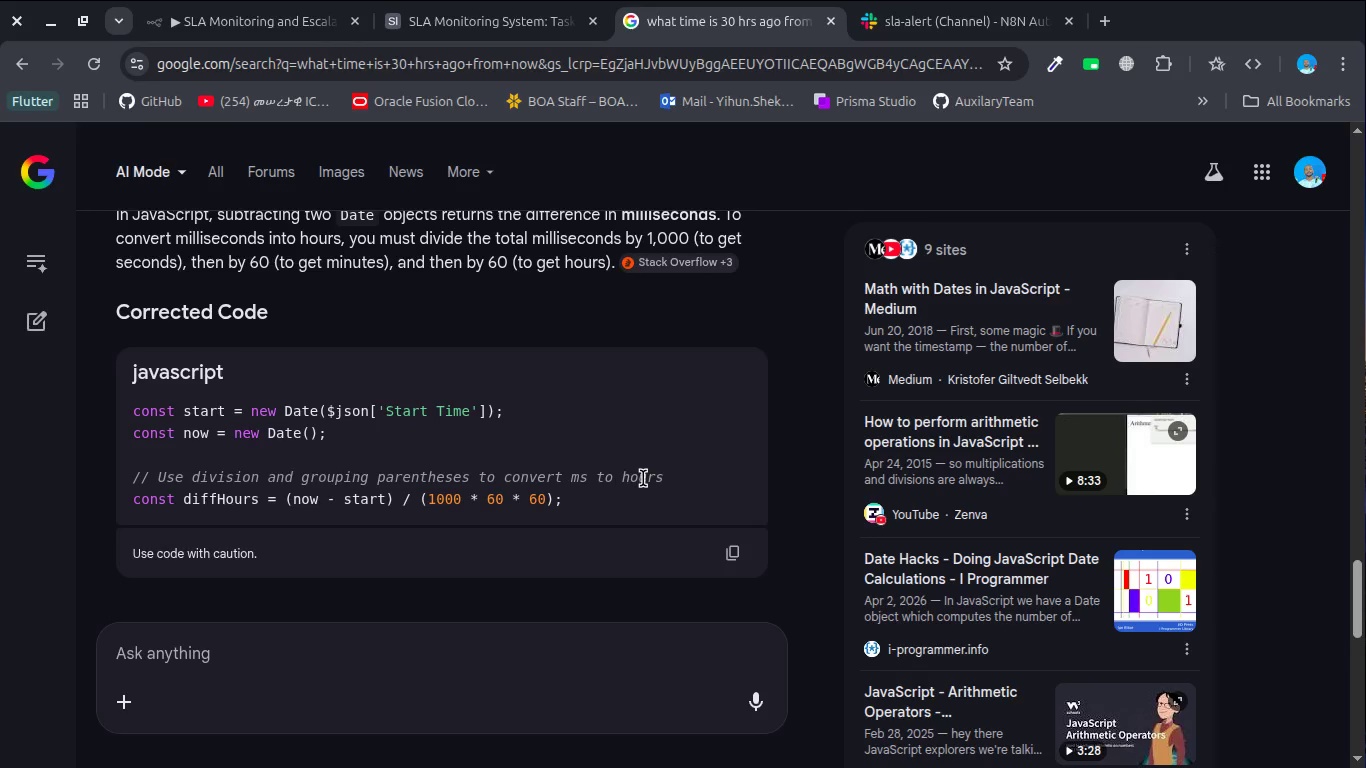 
scroll: coordinate [666, 477], scroll_direction: down, amount: 6.0
 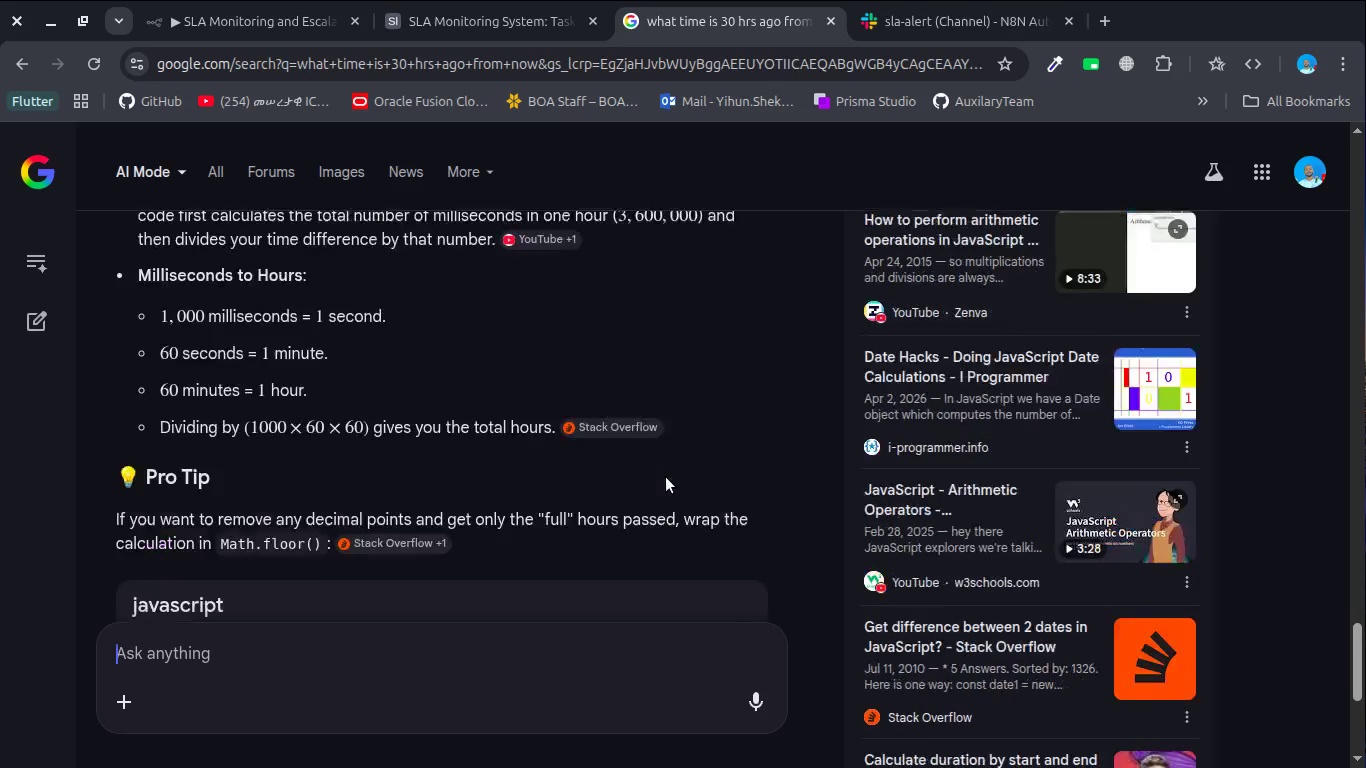 
scroll: coordinate [666, 477], scroll_direction: up, amount: 2.0
 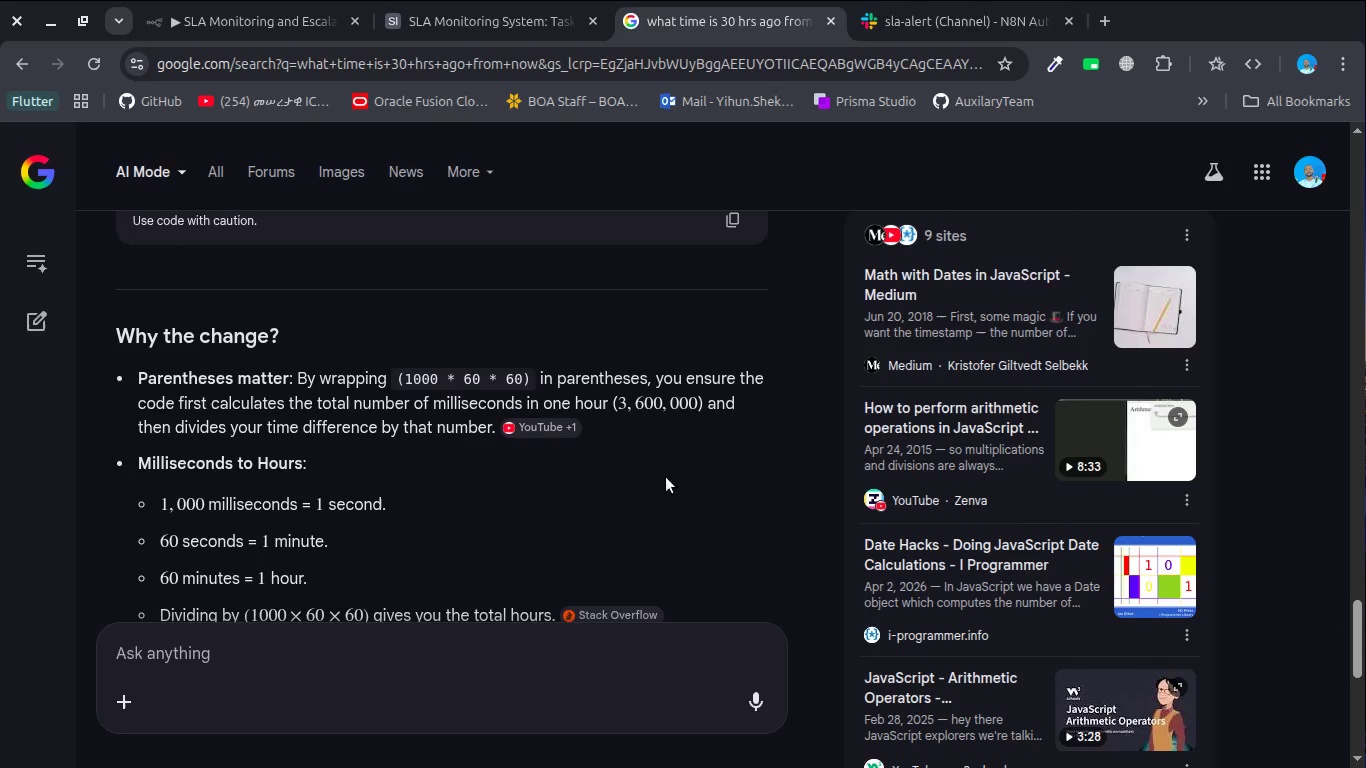 
scroll: coordinate [666, 477], scroll_direction: down, amount: 3.0
 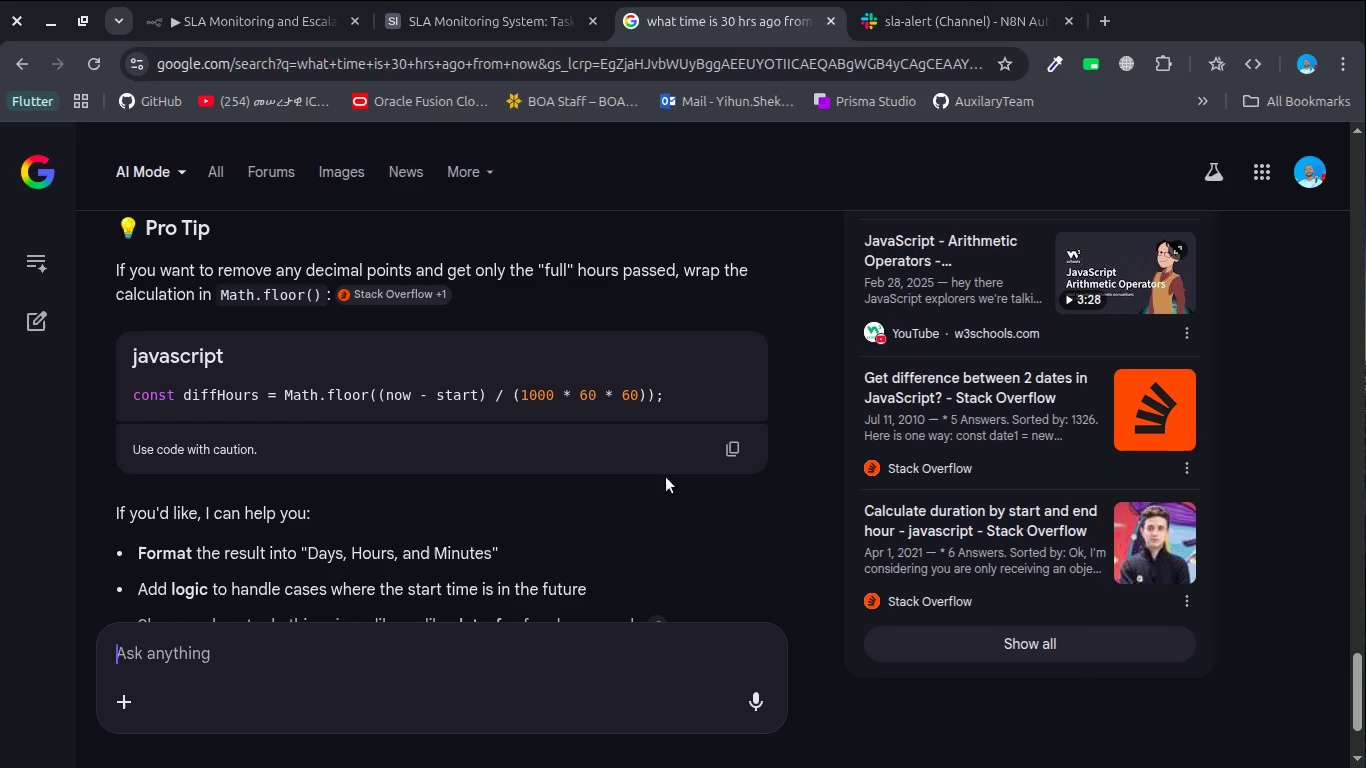 
wait(6.73)
 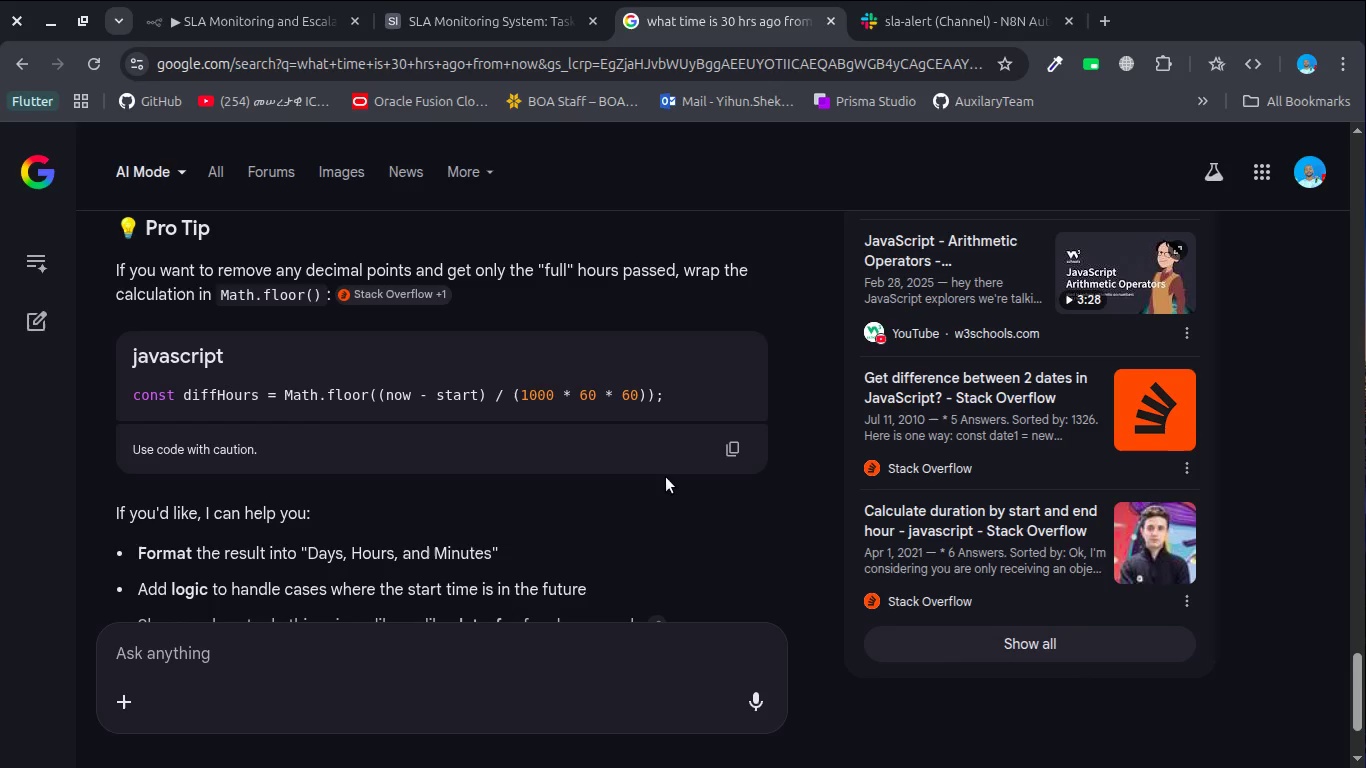 
left_click_drag(start_coordinate=[666, 477], to_coordinate=[628, 367])
 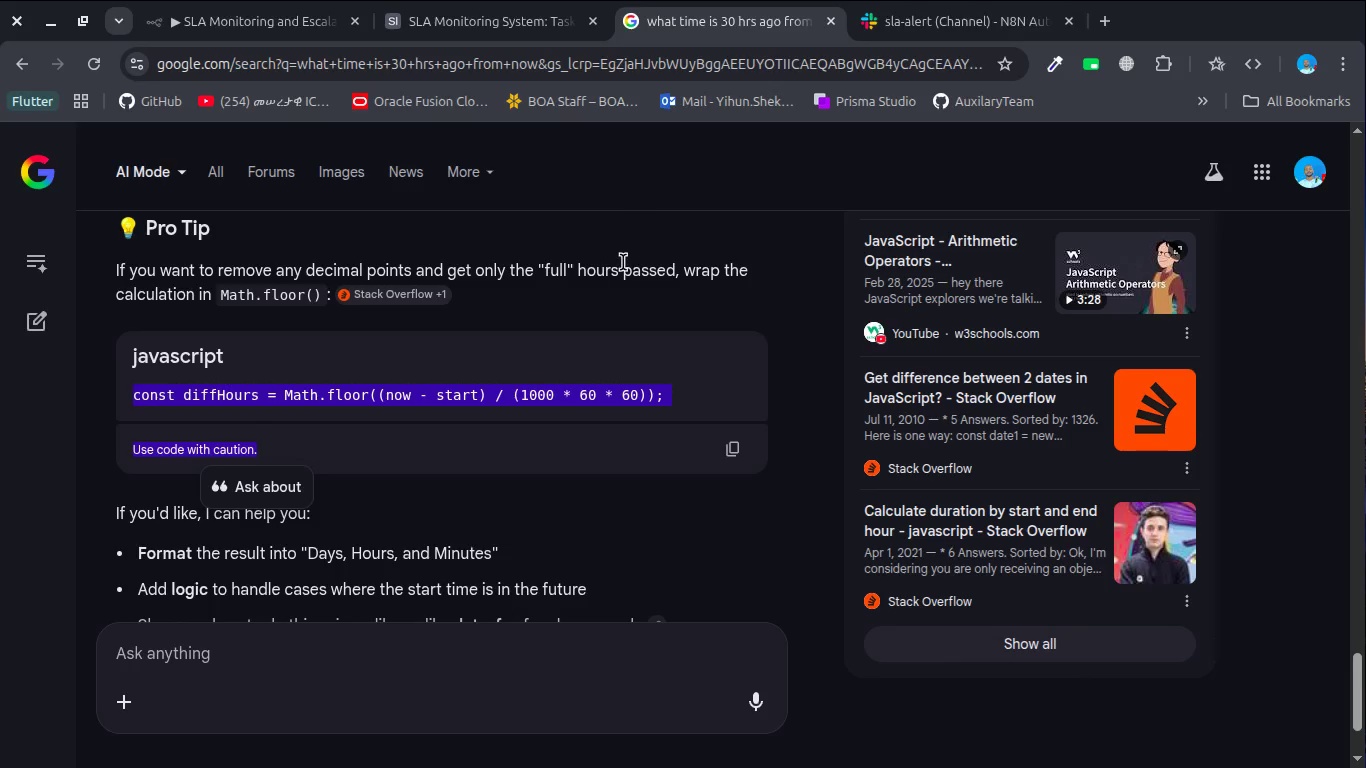 
left_click([623, 262])
 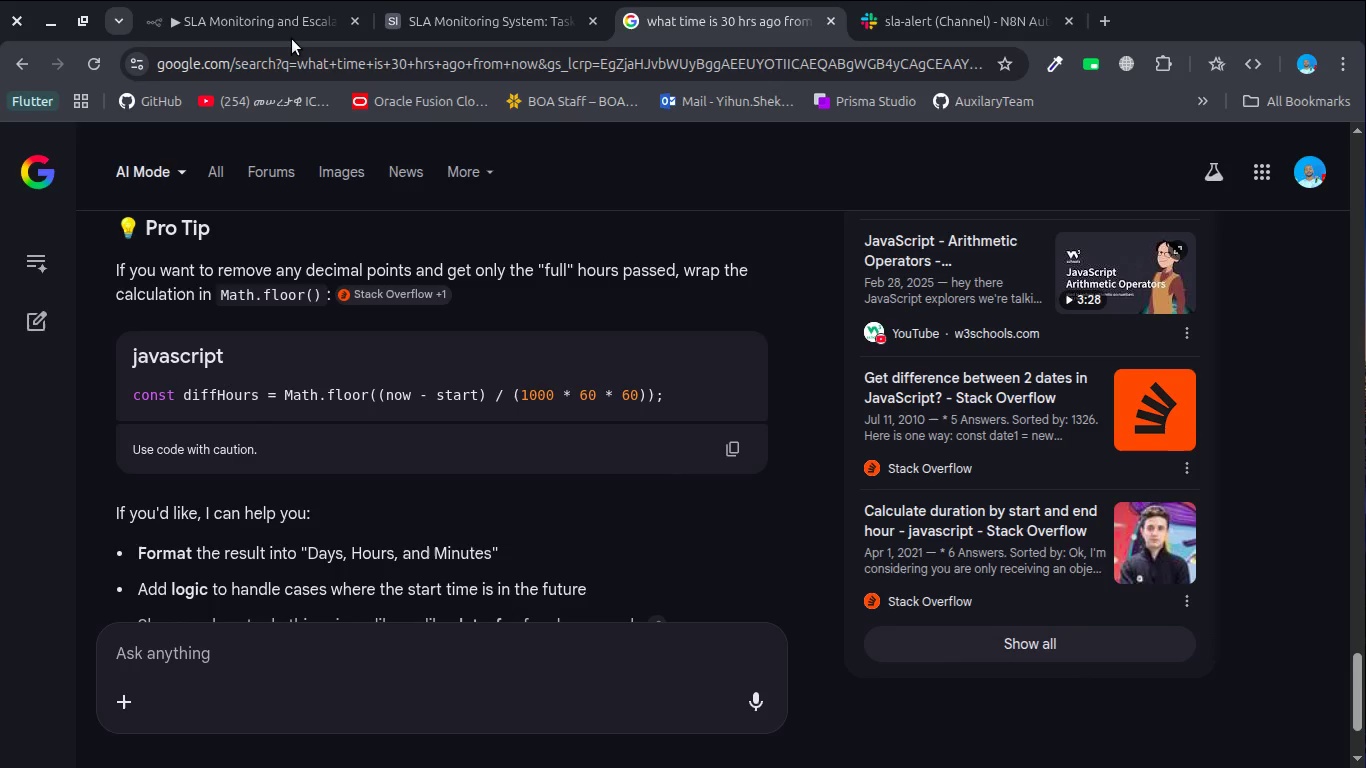 
left_click([292, 39])
 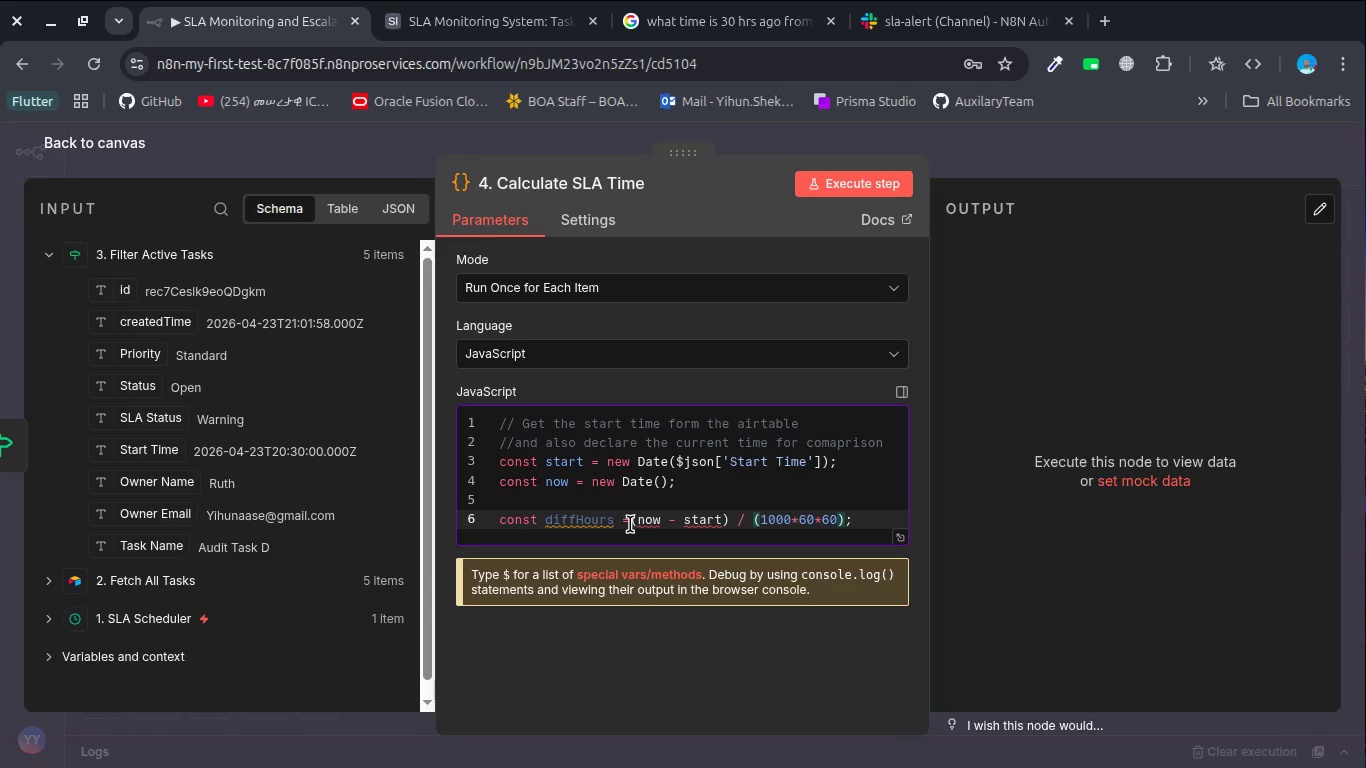 
left_click([630, 524])
 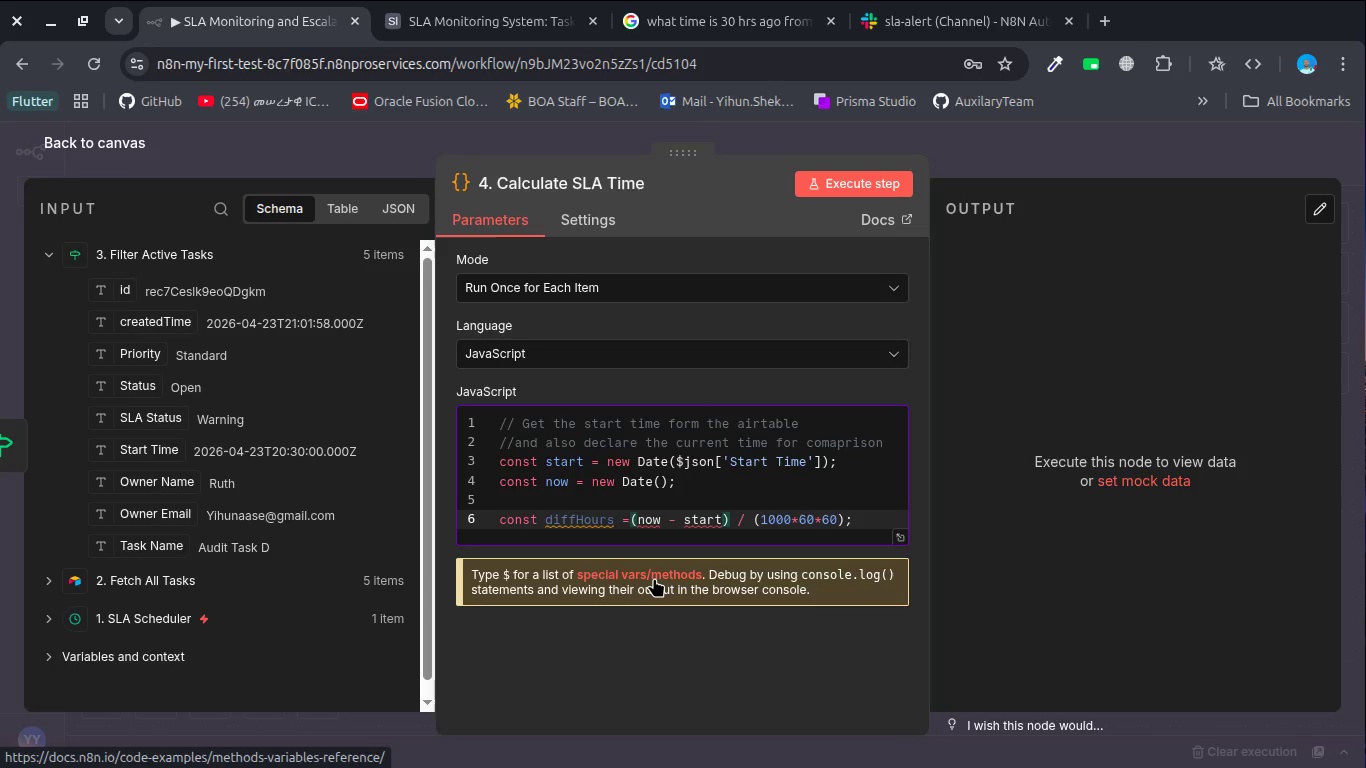 
type(Math.fl)
 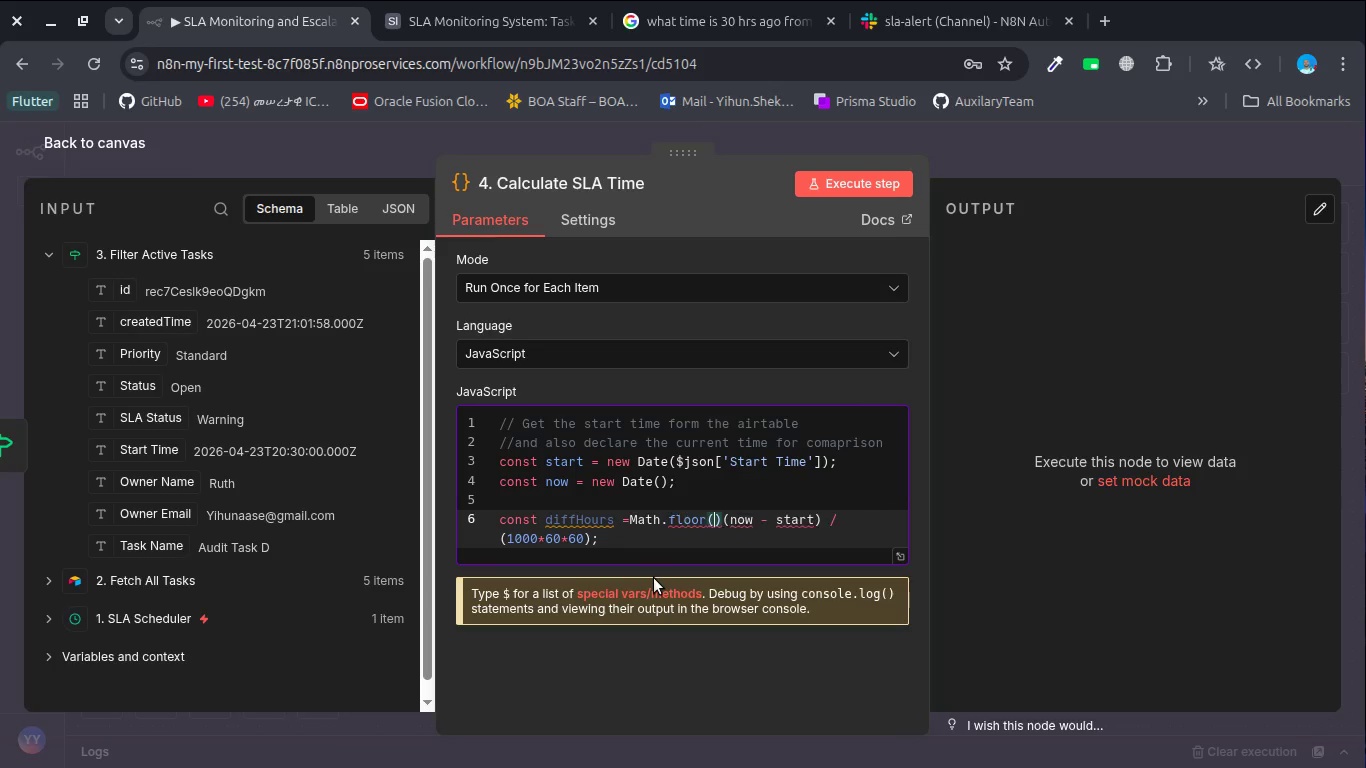 
key(Enter)
 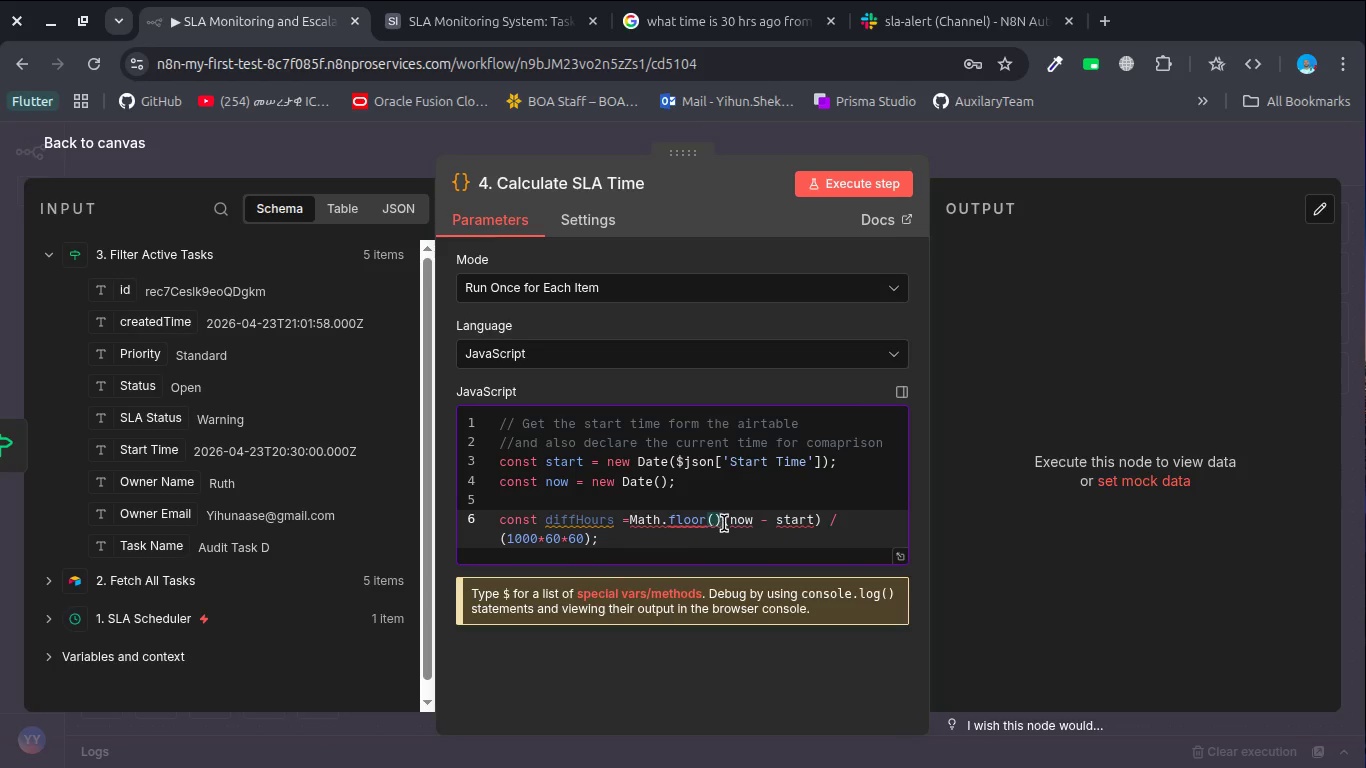 
left_click_drag(start_coordinate=[724, 523], to_coordinate=[593, 544])
 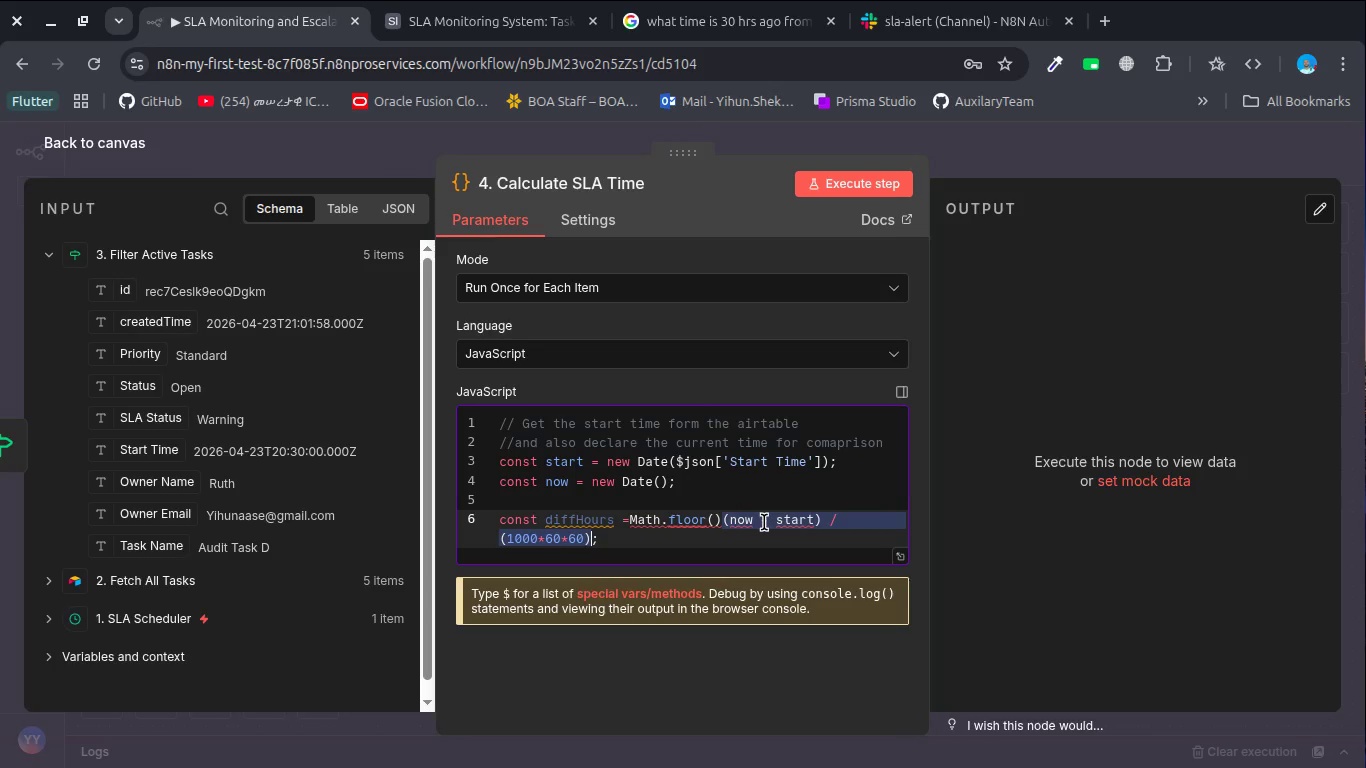 
left_click_drag(start_coordinate=[764, 522], to_coordinate=[718, 519])
 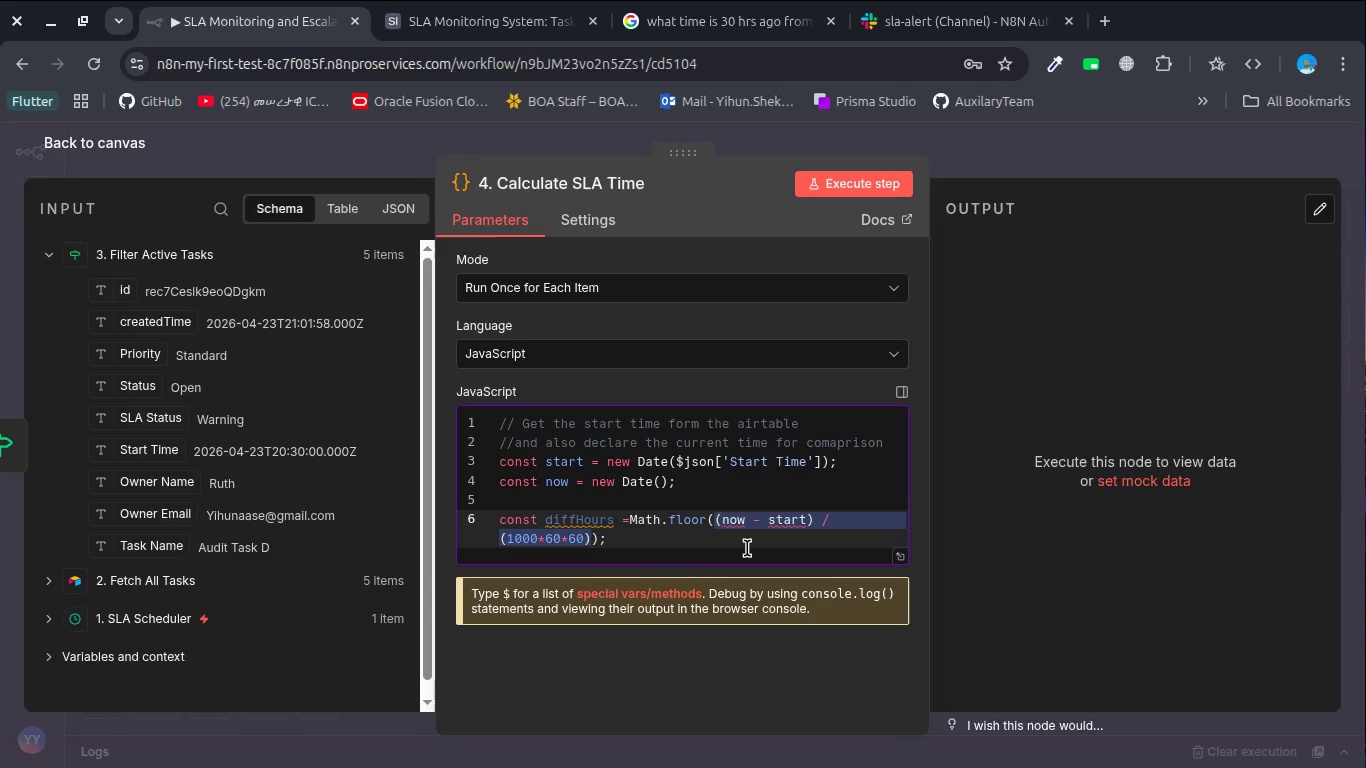 
left_click([747, 548])
 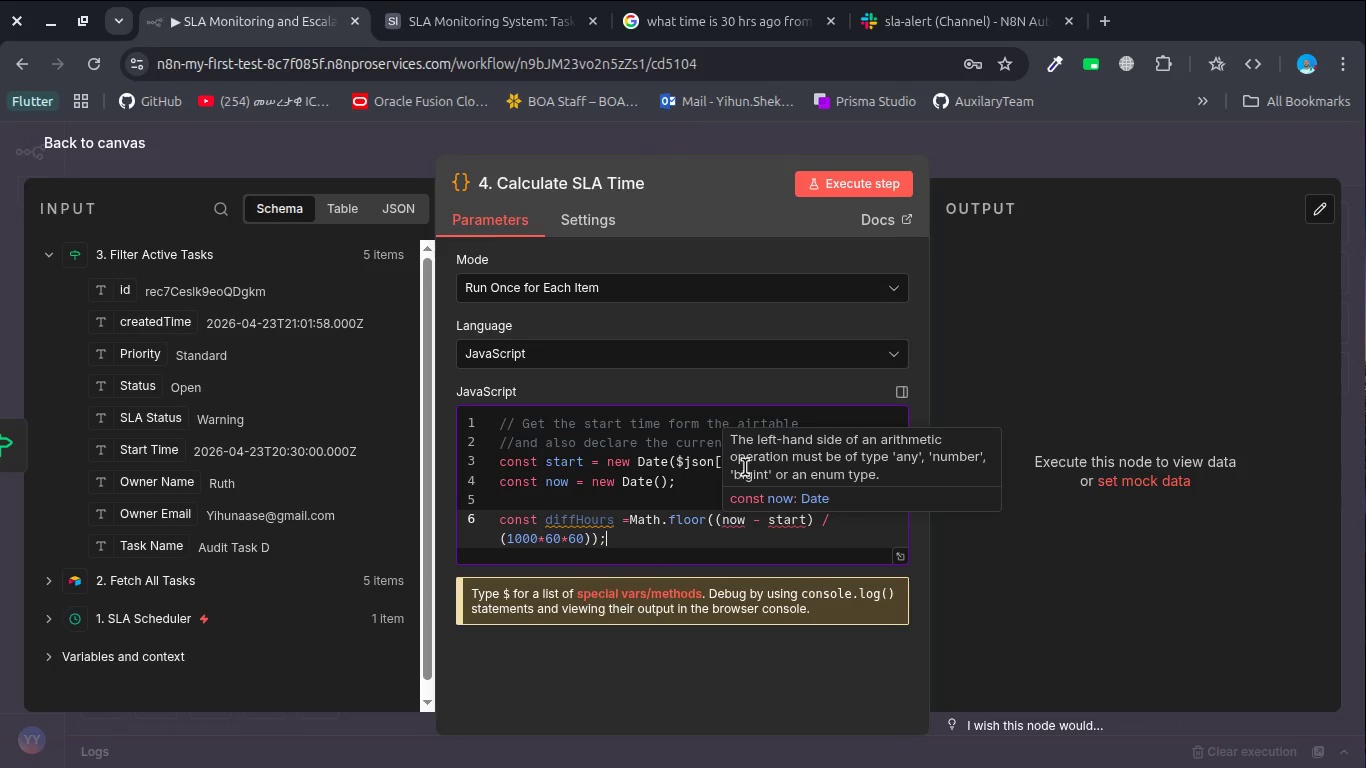 
left_click_drag(start_coordinate=[735, 446], to_coordinate=[862, 493])
 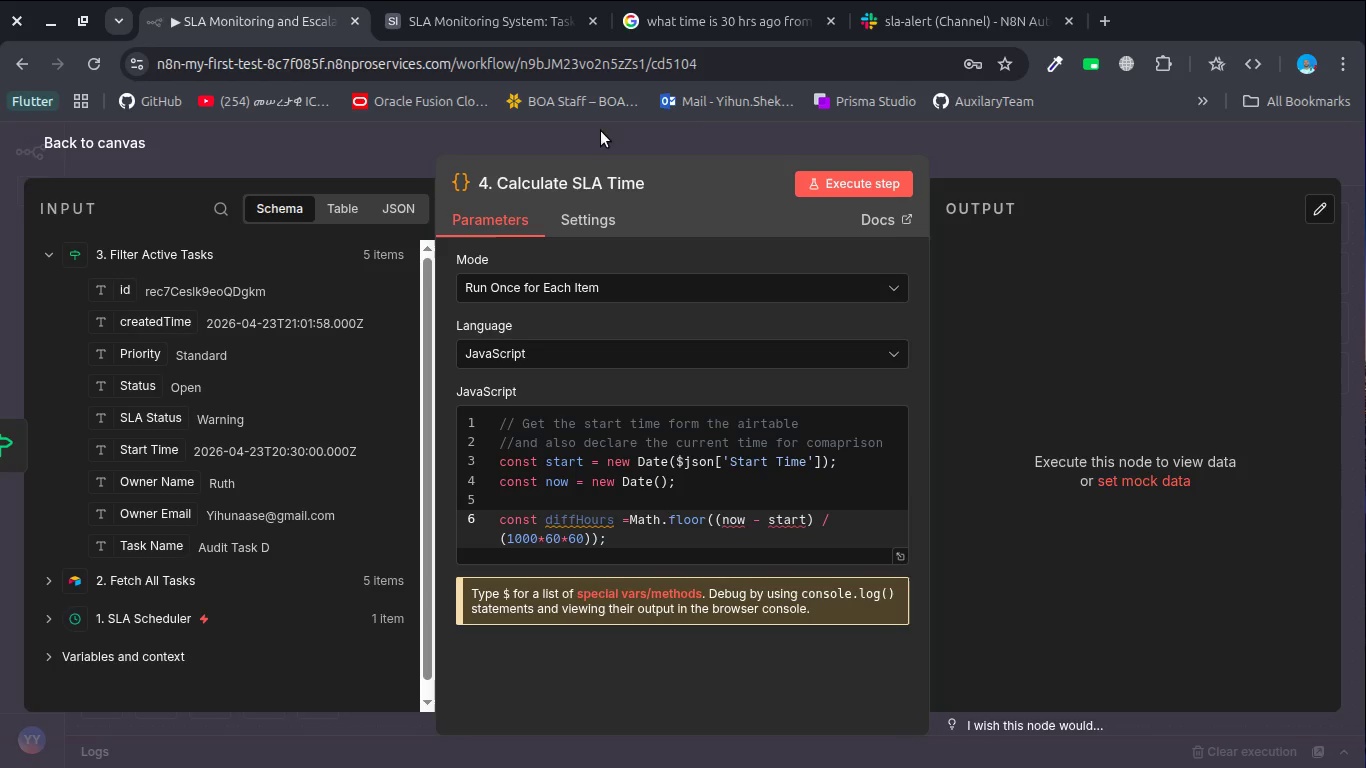 
key(Control+C)
 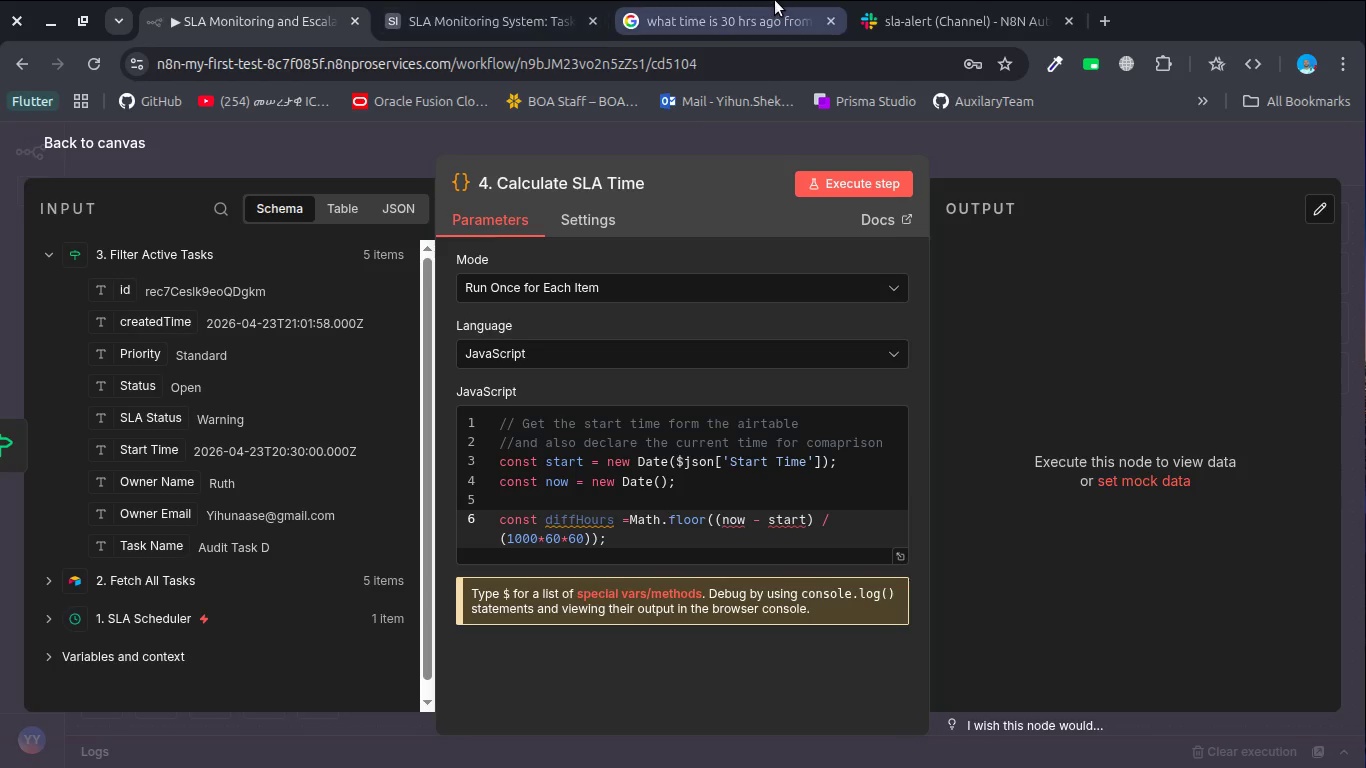 
left_click([775, 0])
 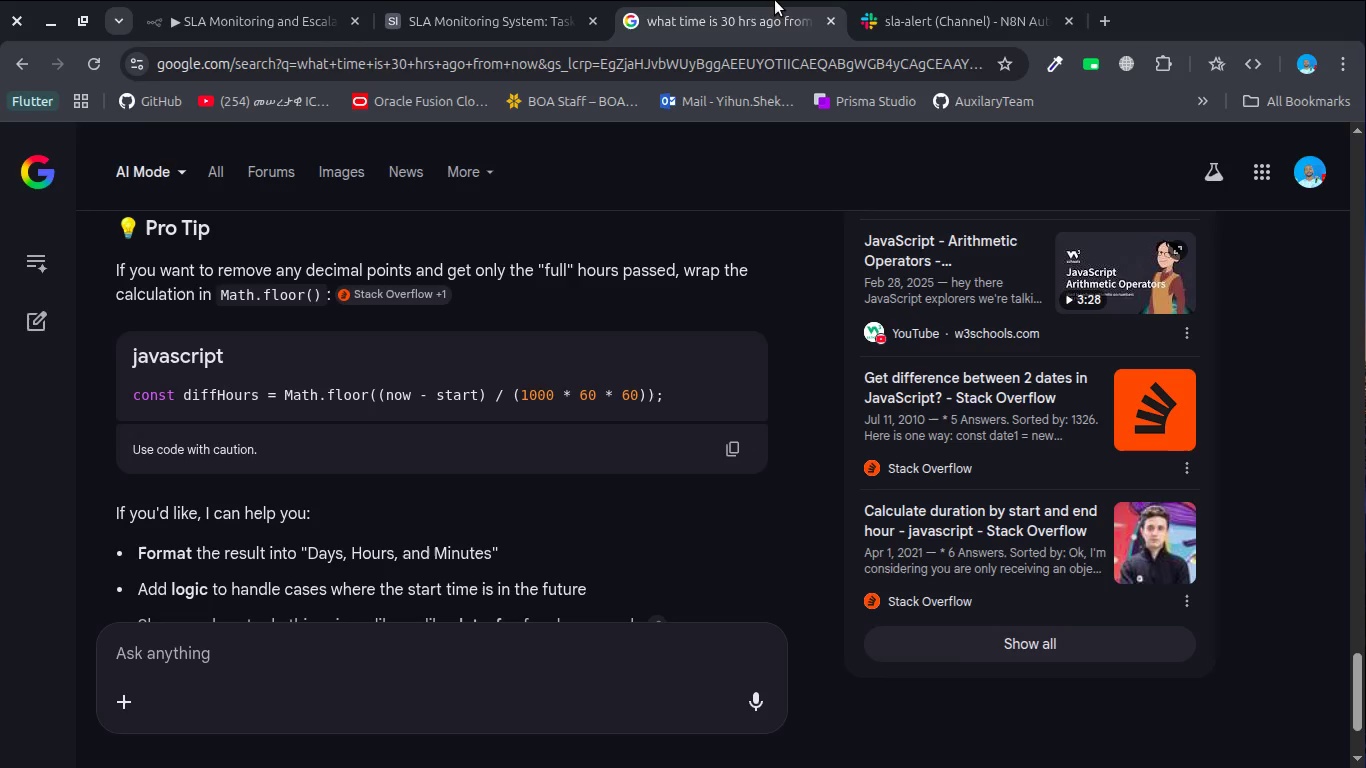 
key(Control+V)
 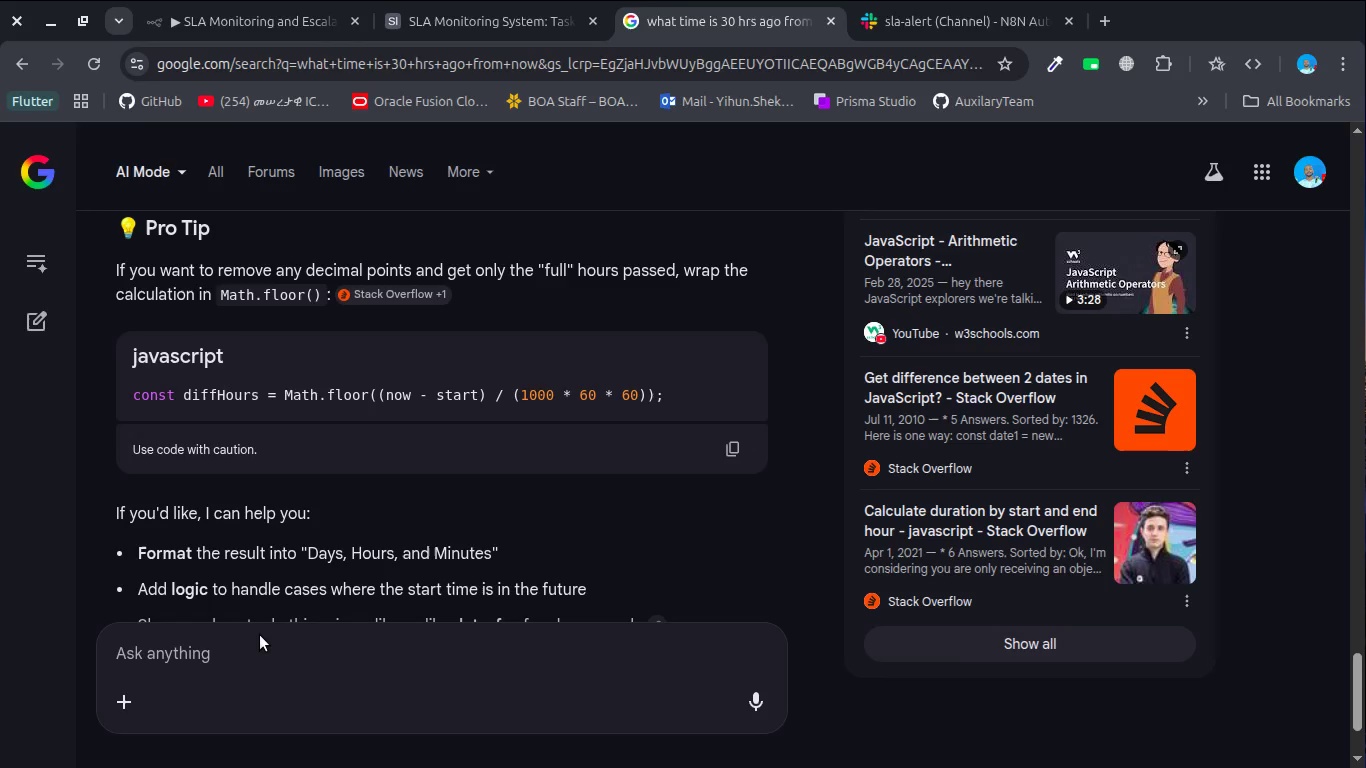 
left_click([260, 635])
 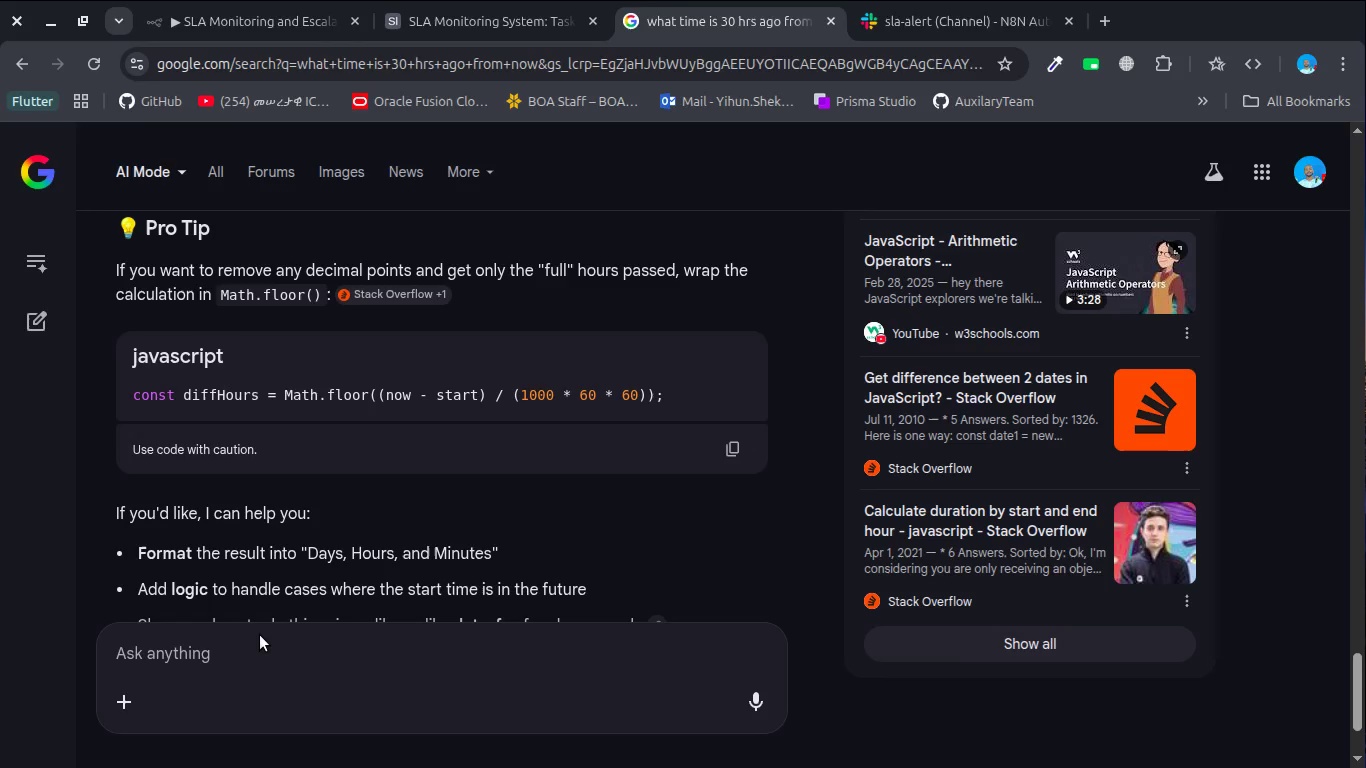 
key(Control+V)
 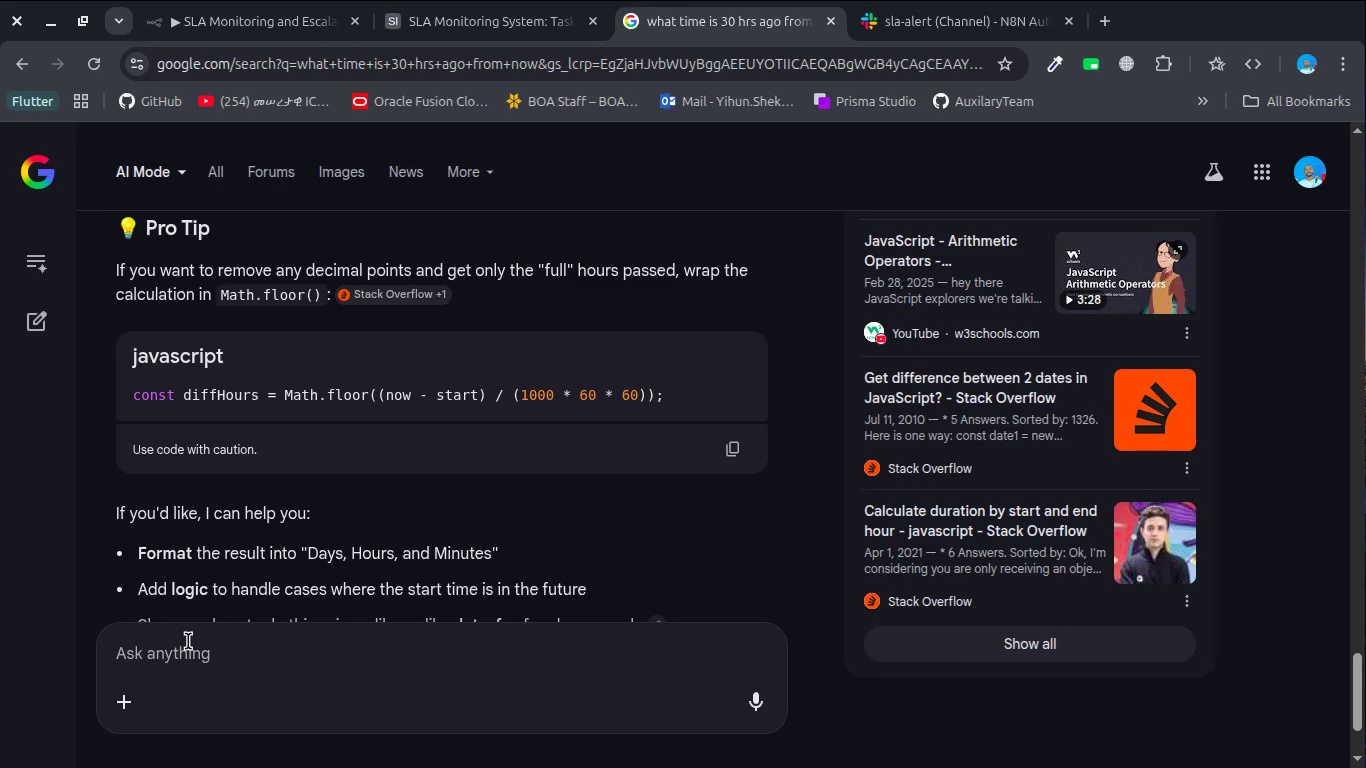 
left_click([188, 641])
 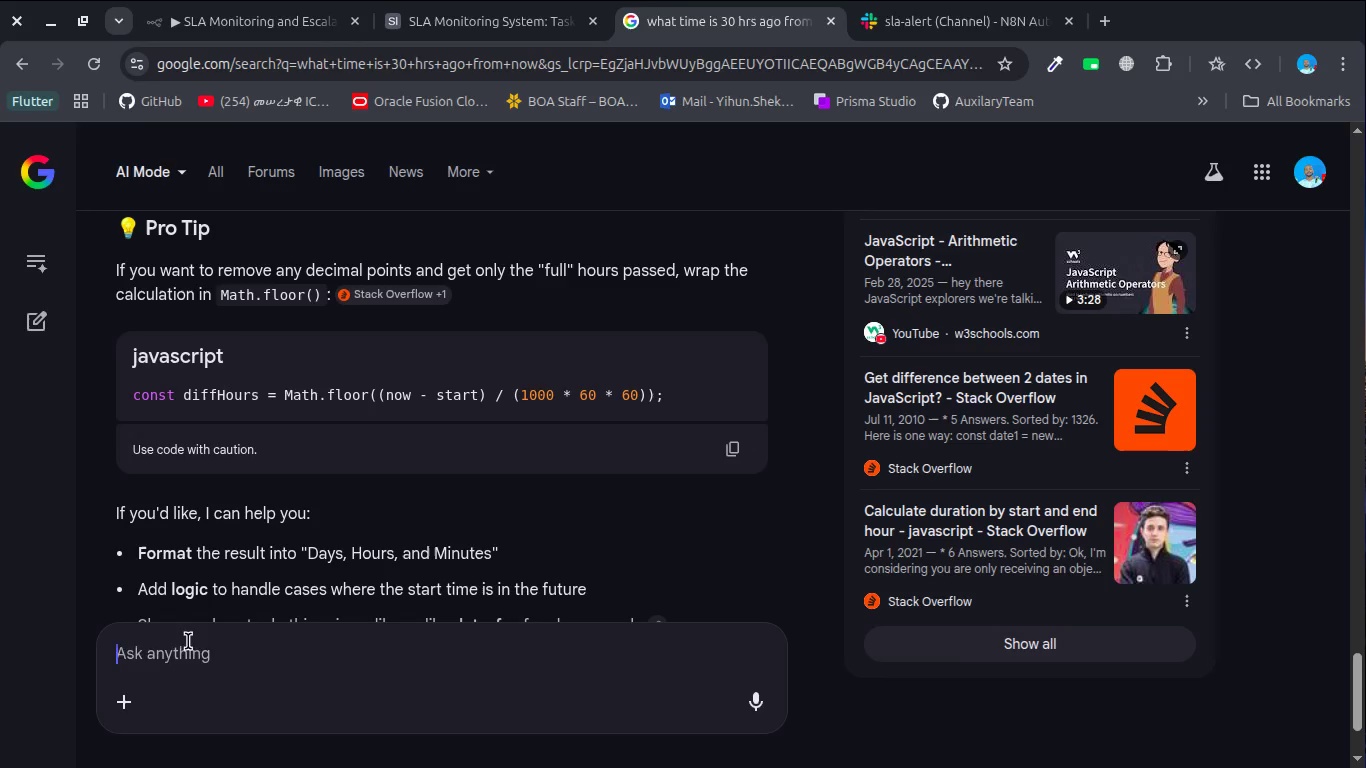 
key(Control+V)
 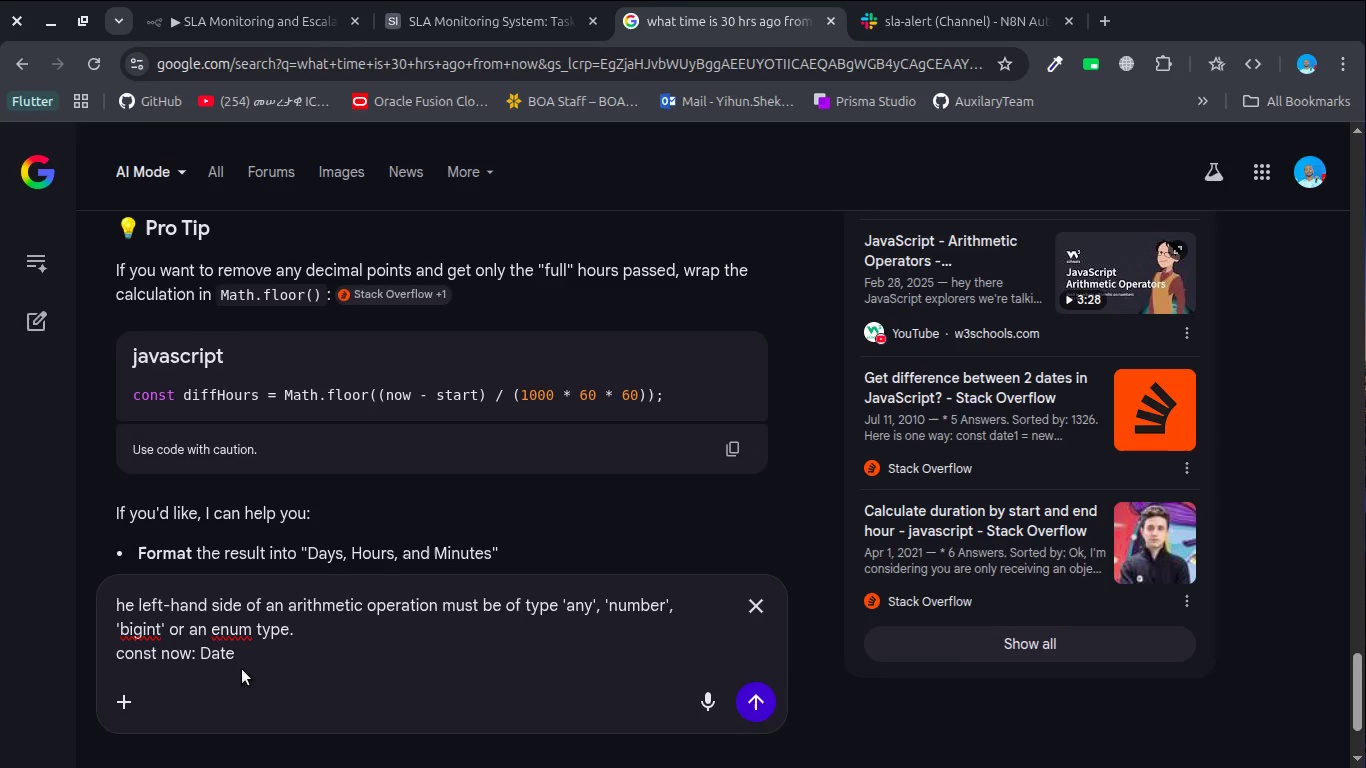 
key(Shift+Enter)
 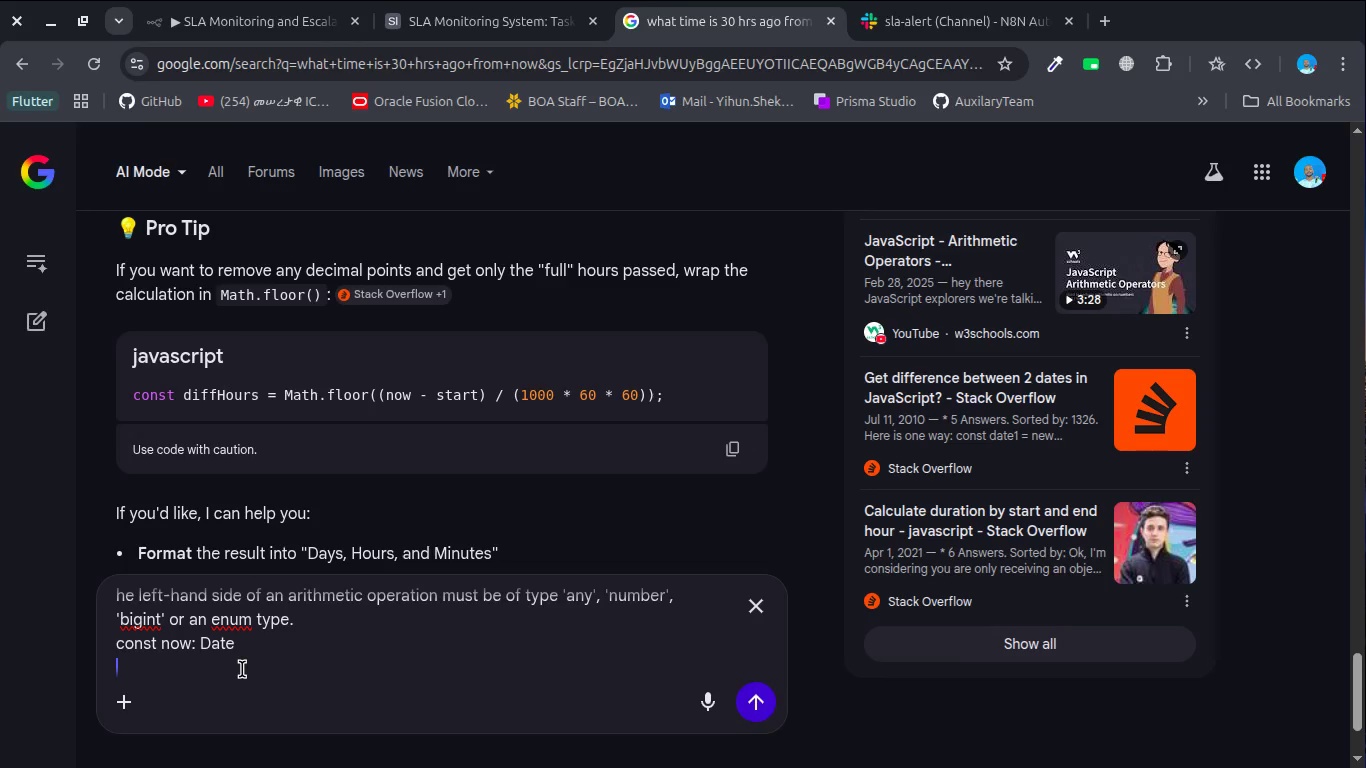 
key(Control+V)
 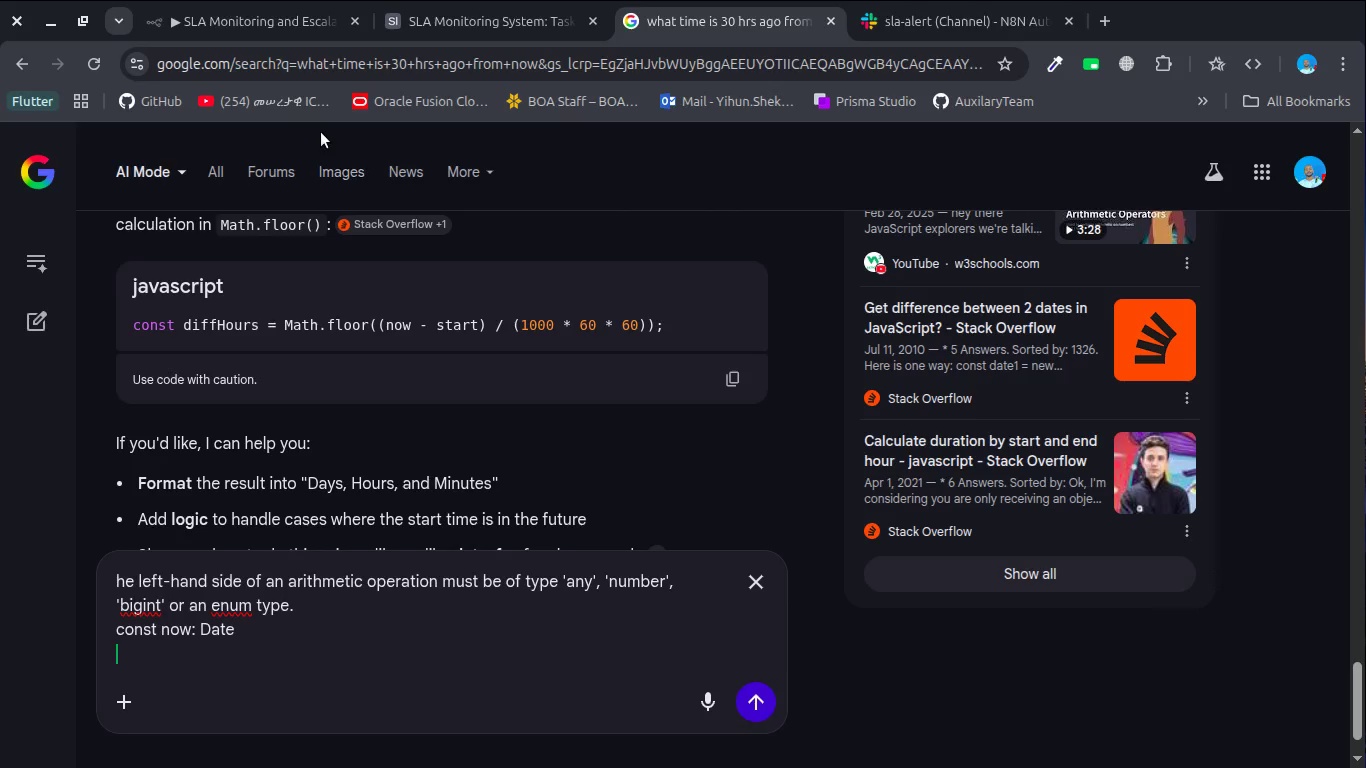 
left_click([265, 0])
 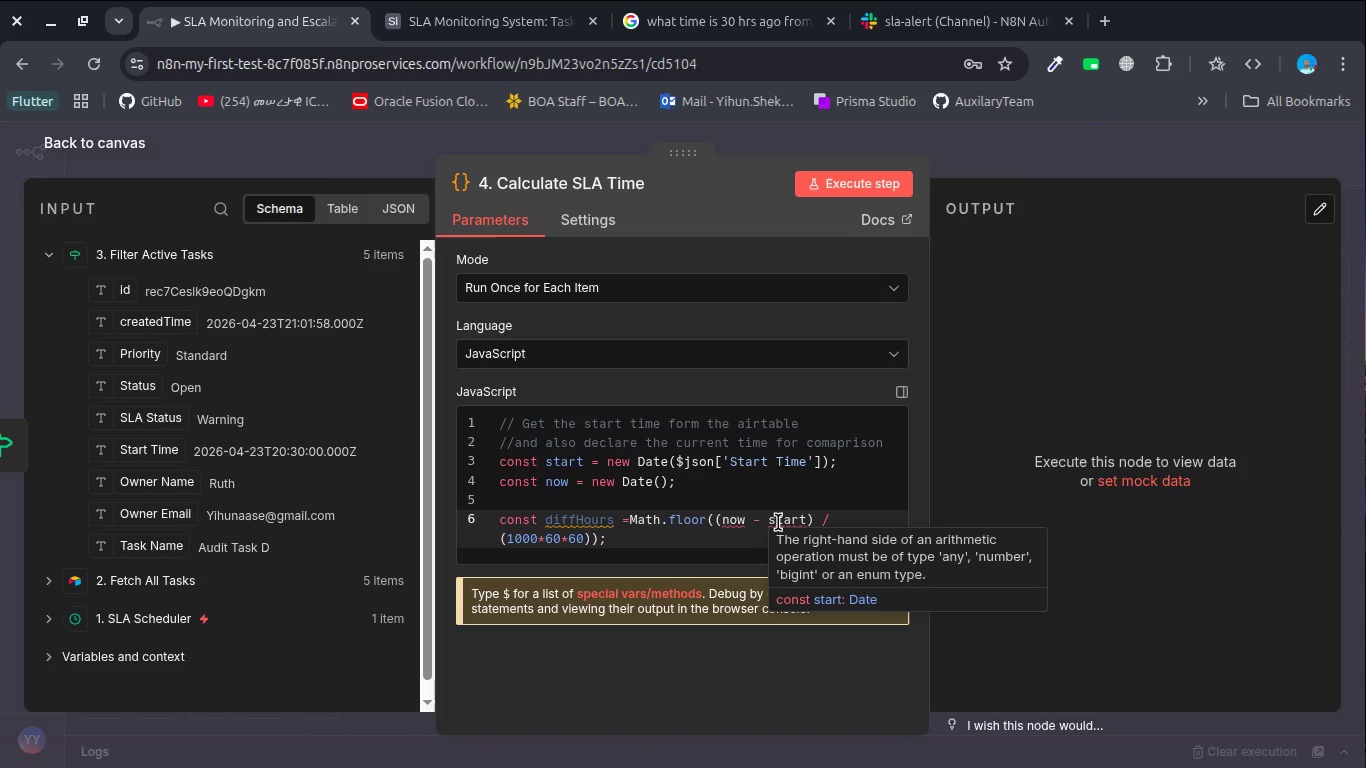 
left_click_drag(start_coordinate=[780, 538], to_coordinate=[934, 614])
 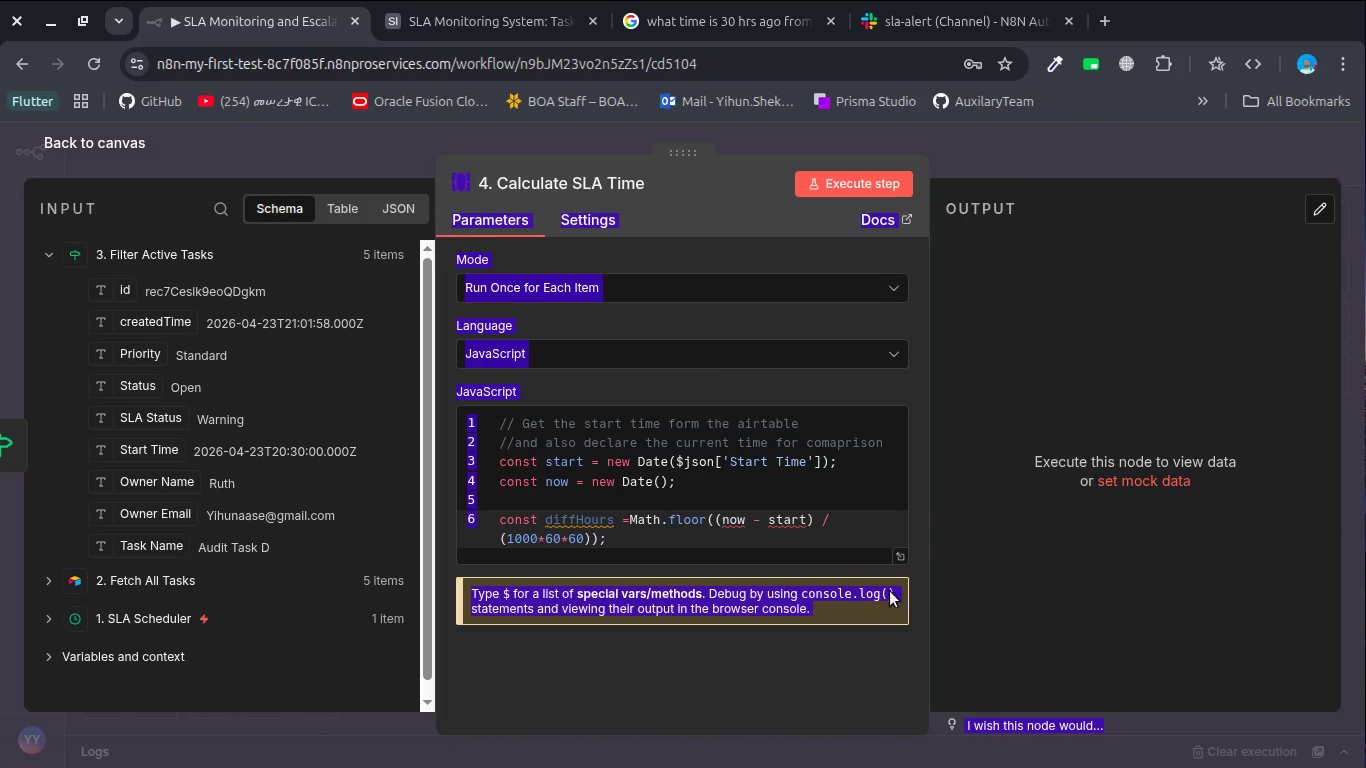 
key(Control+C)
 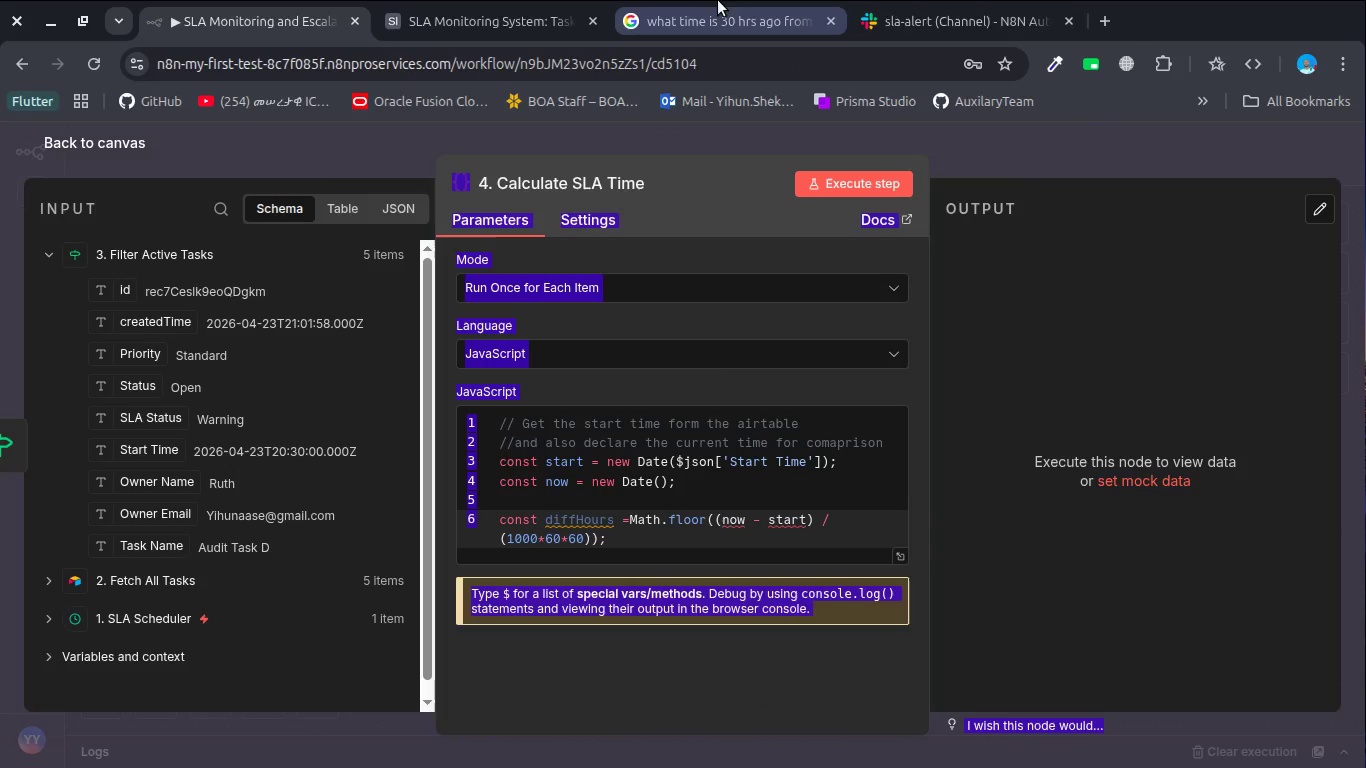 
left_click([699, 0])
 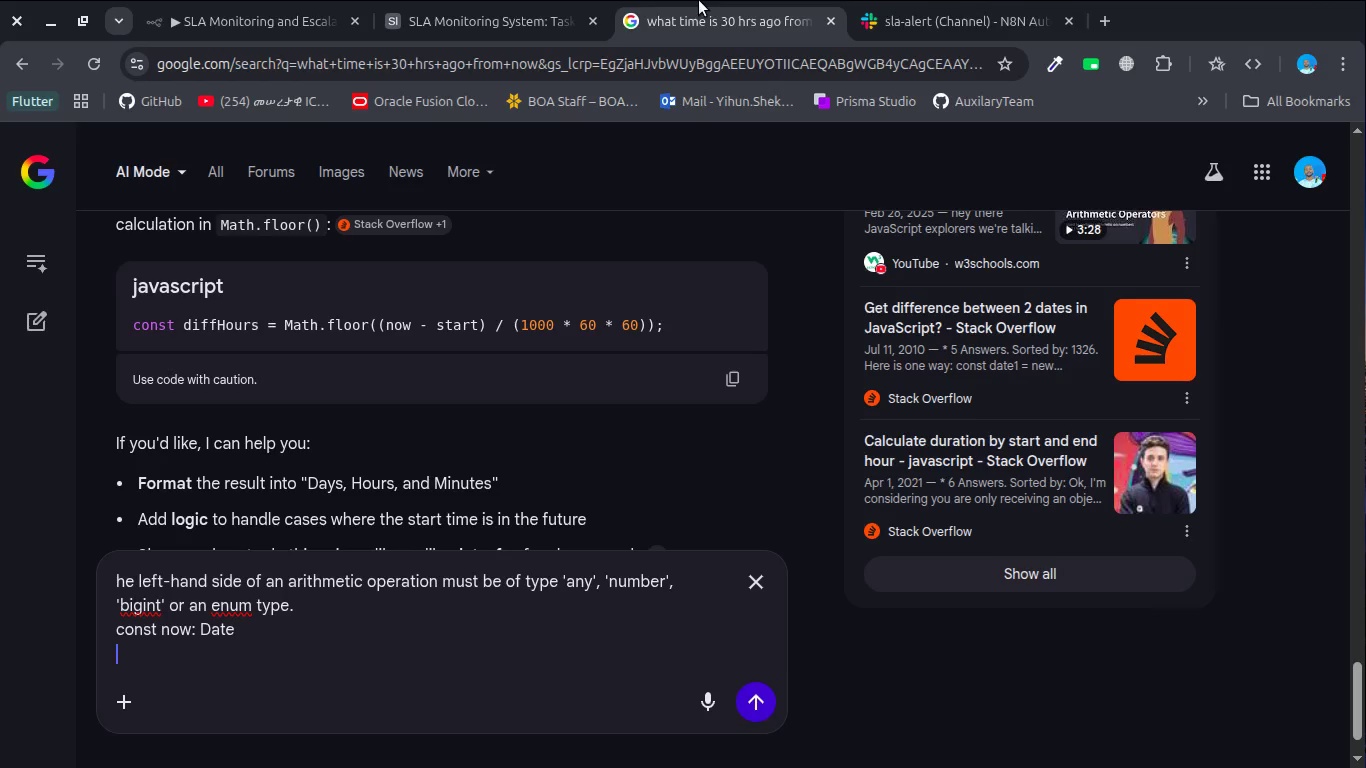 
key(Enter)
 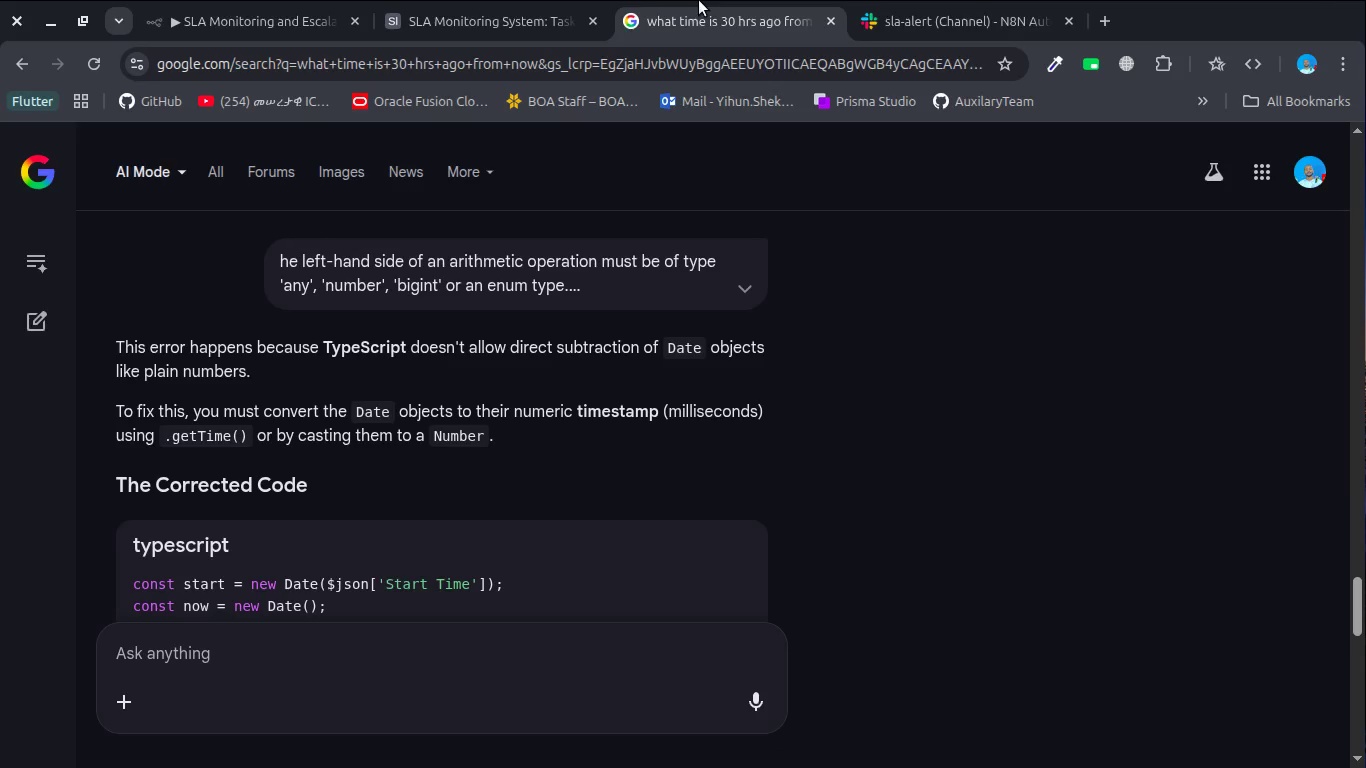 
scroll: coordinate [581, 246], scroll_direction: down, amount: 2.0
 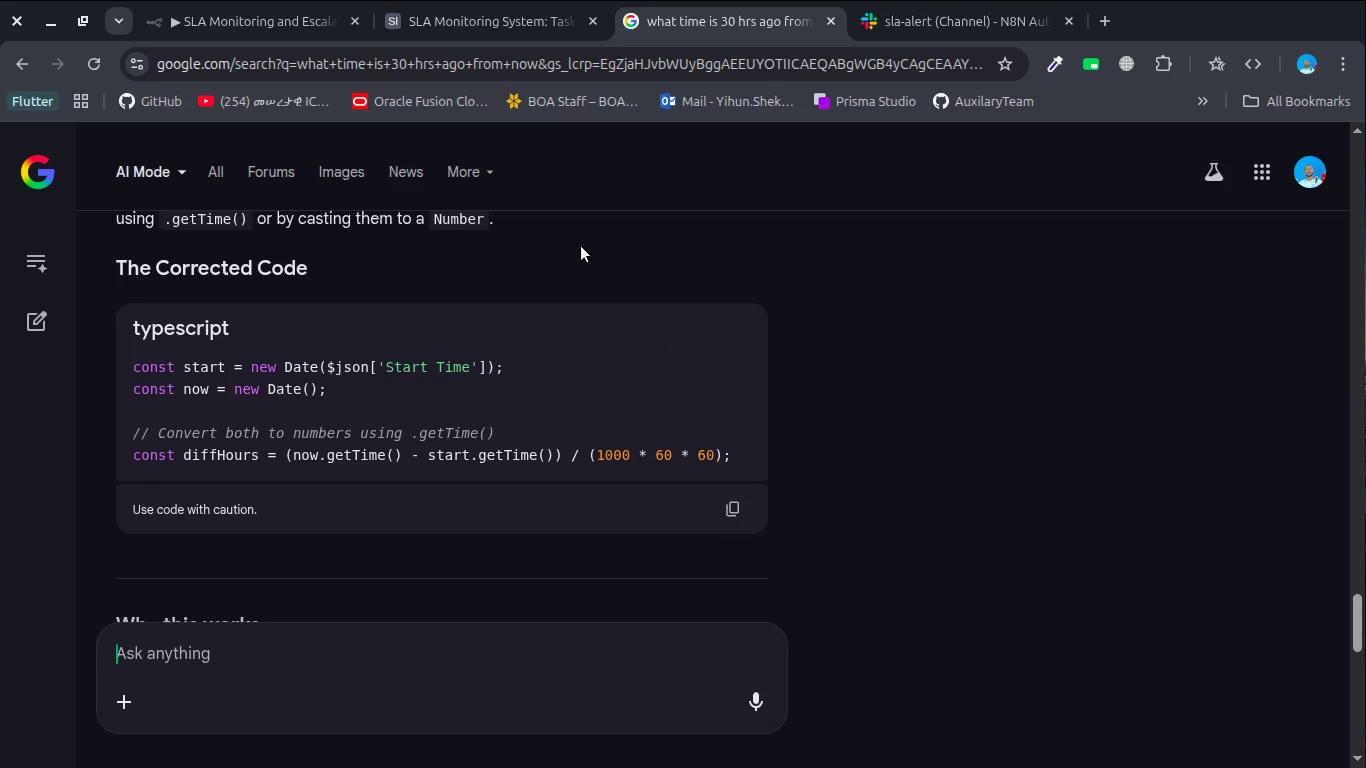 
wait(8.89)
 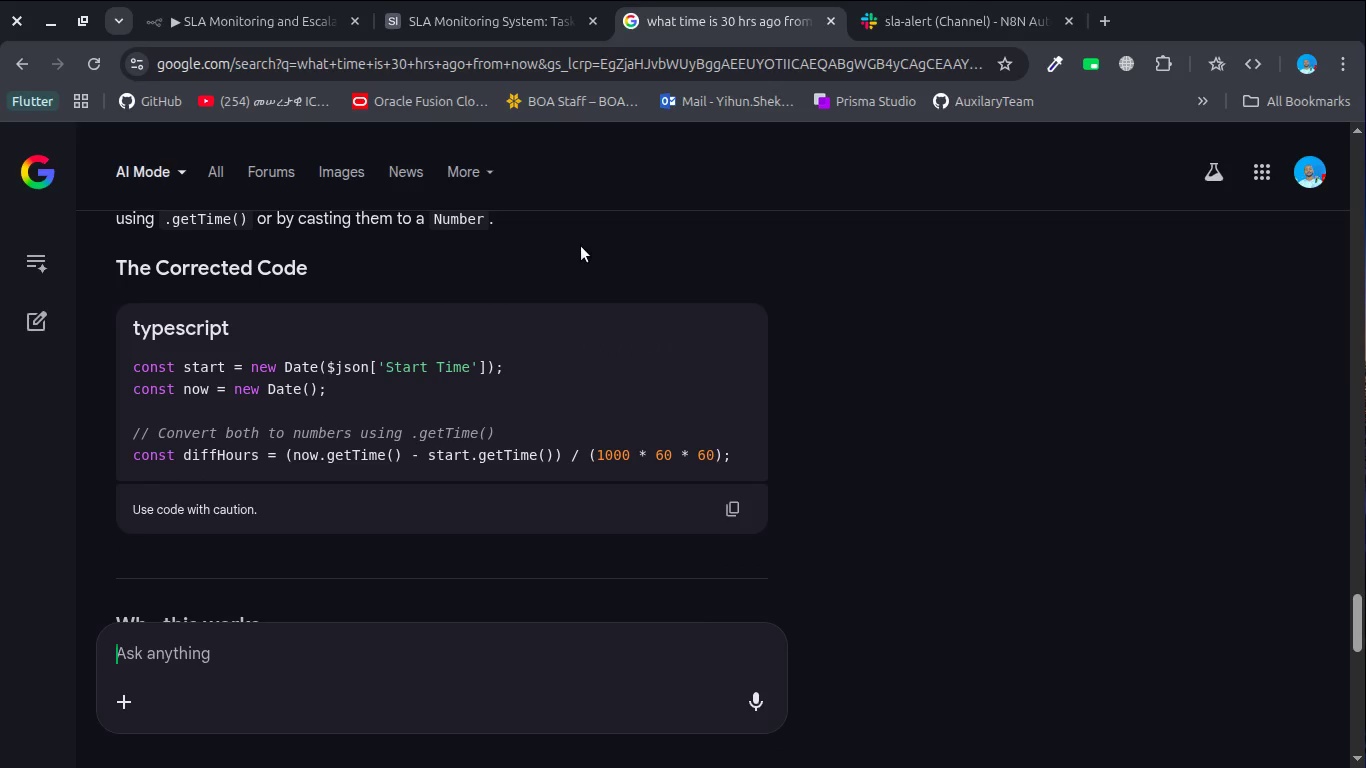 
scroll: coordinate [581, 246], scroll_direction: down, amount: 1.0
 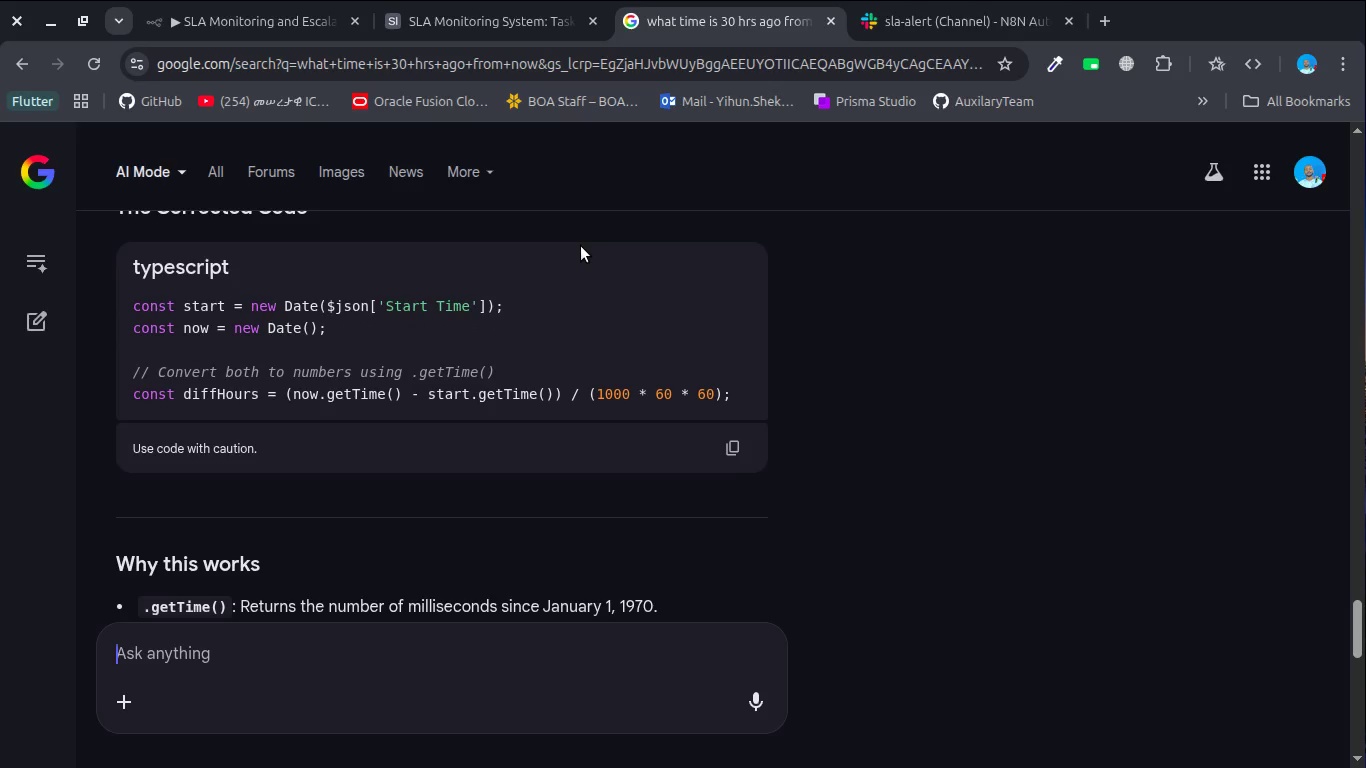 
wait(10.25)
 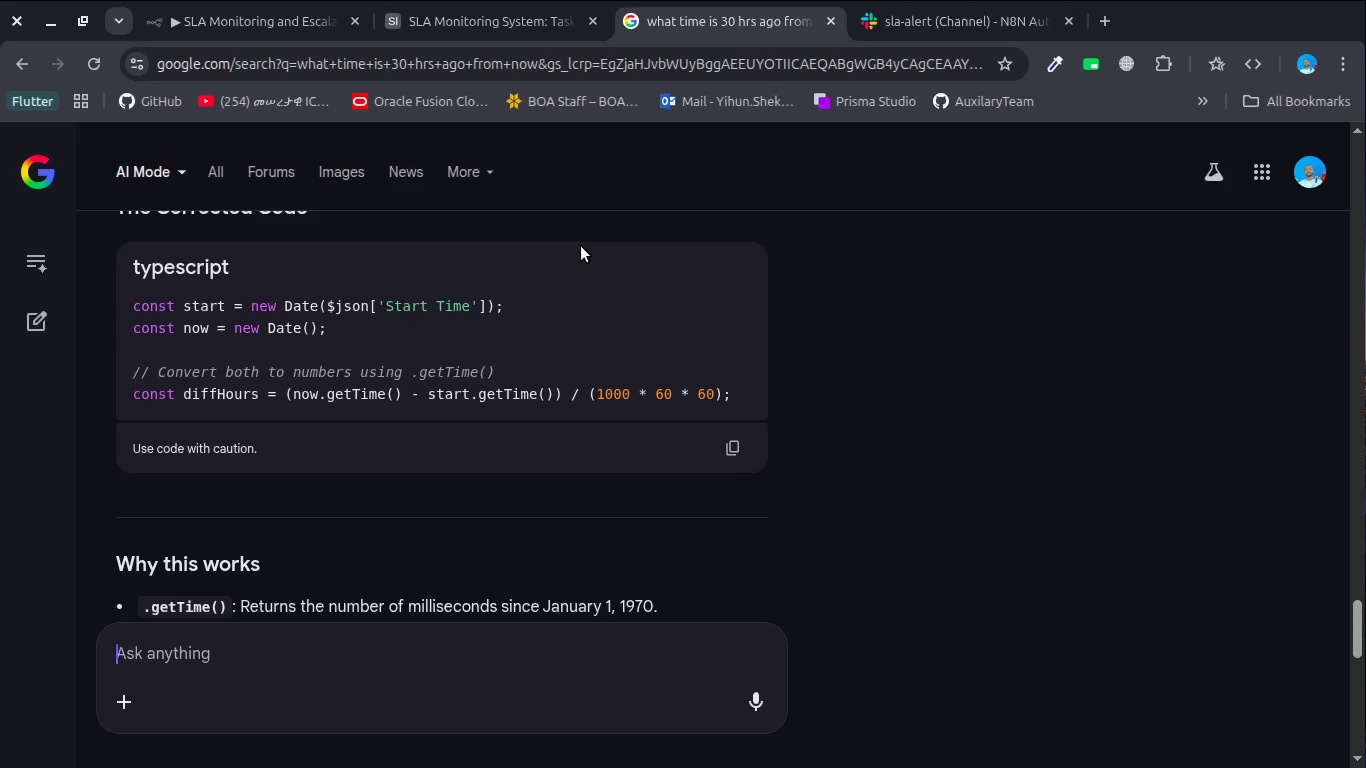 
left_click([277, 31])
 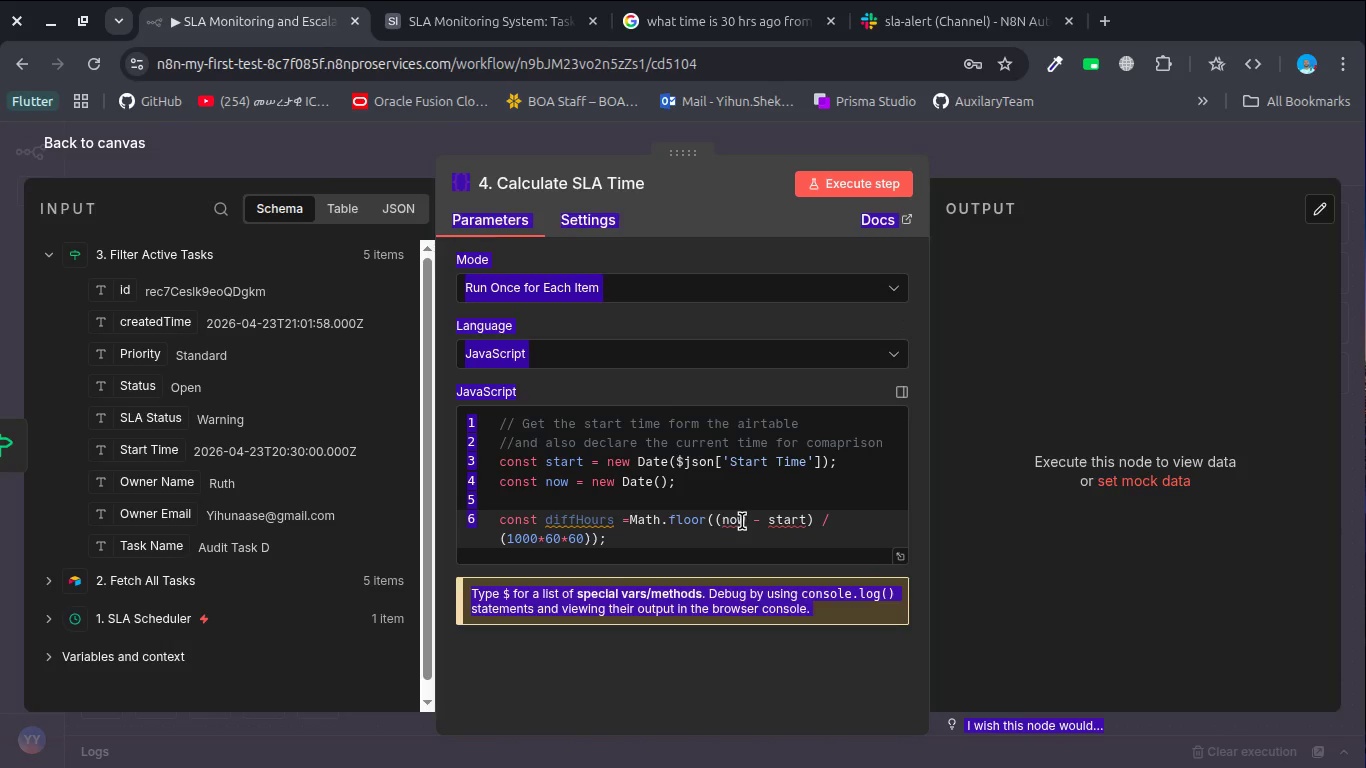 
left_click([748, 523])
 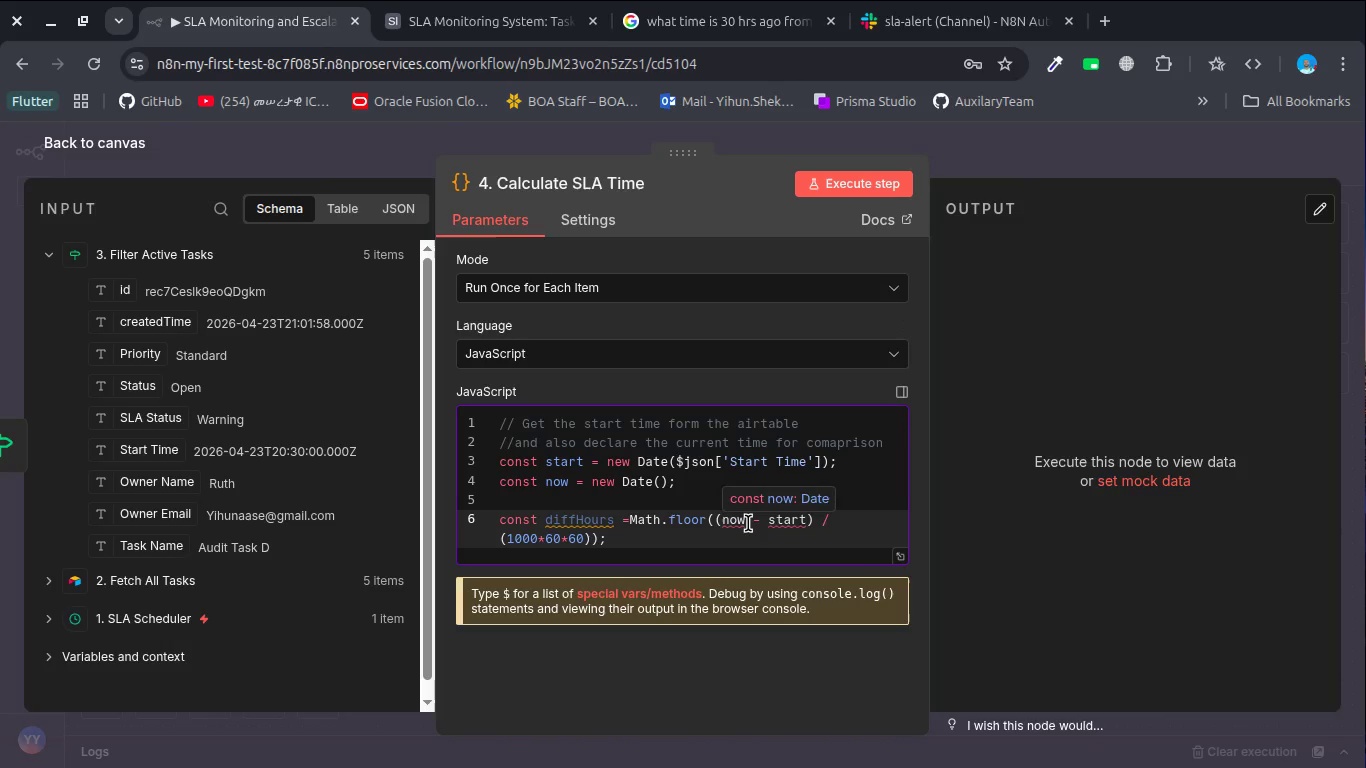 
type(.h)
key(Backspace)
type(gett)
 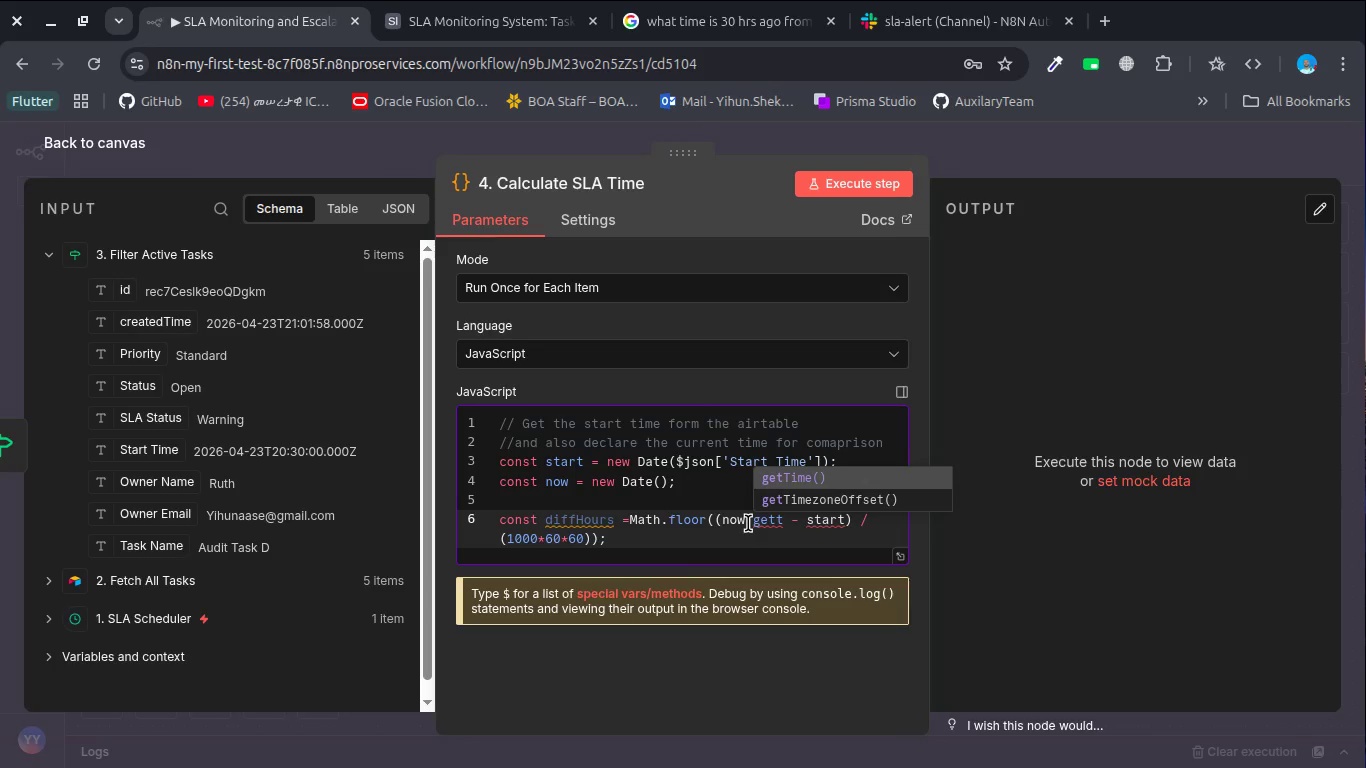 
key(Enter)
 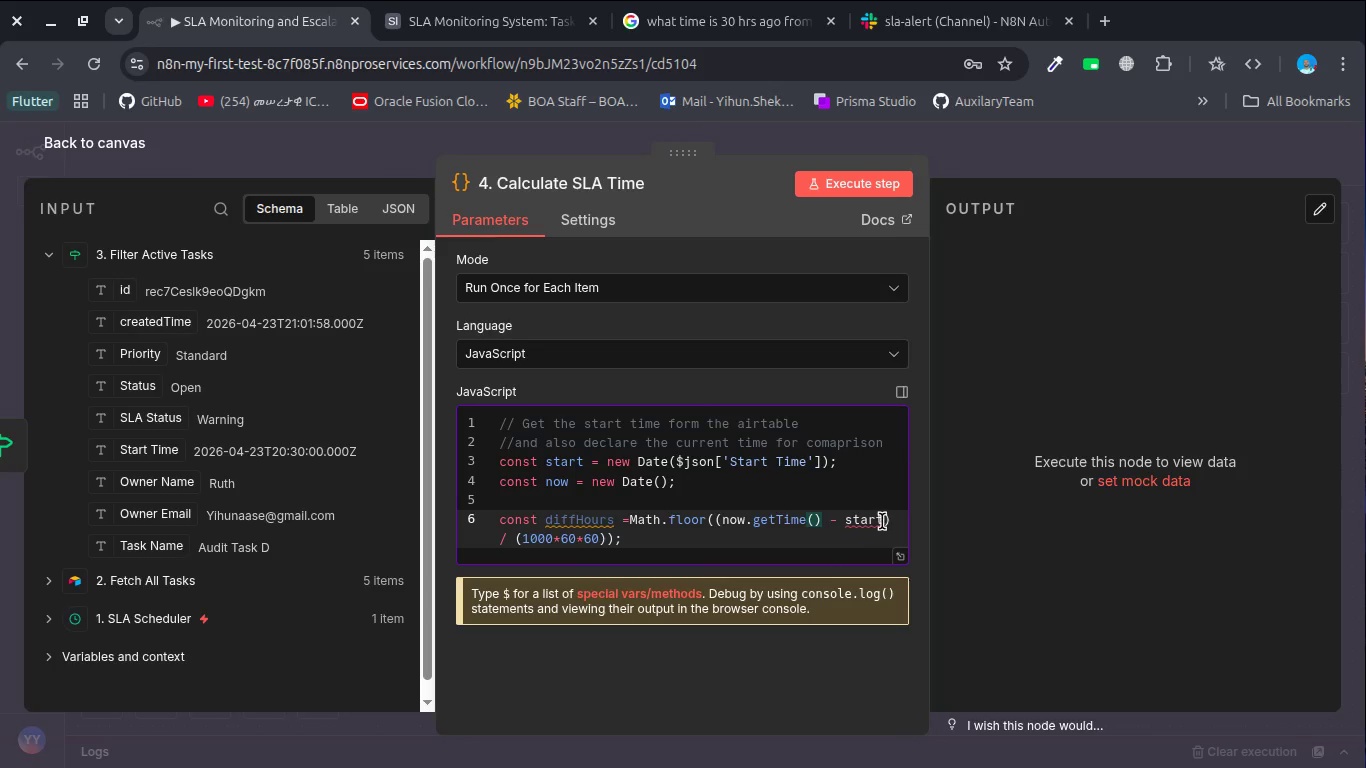 
left_click([884, 521])
 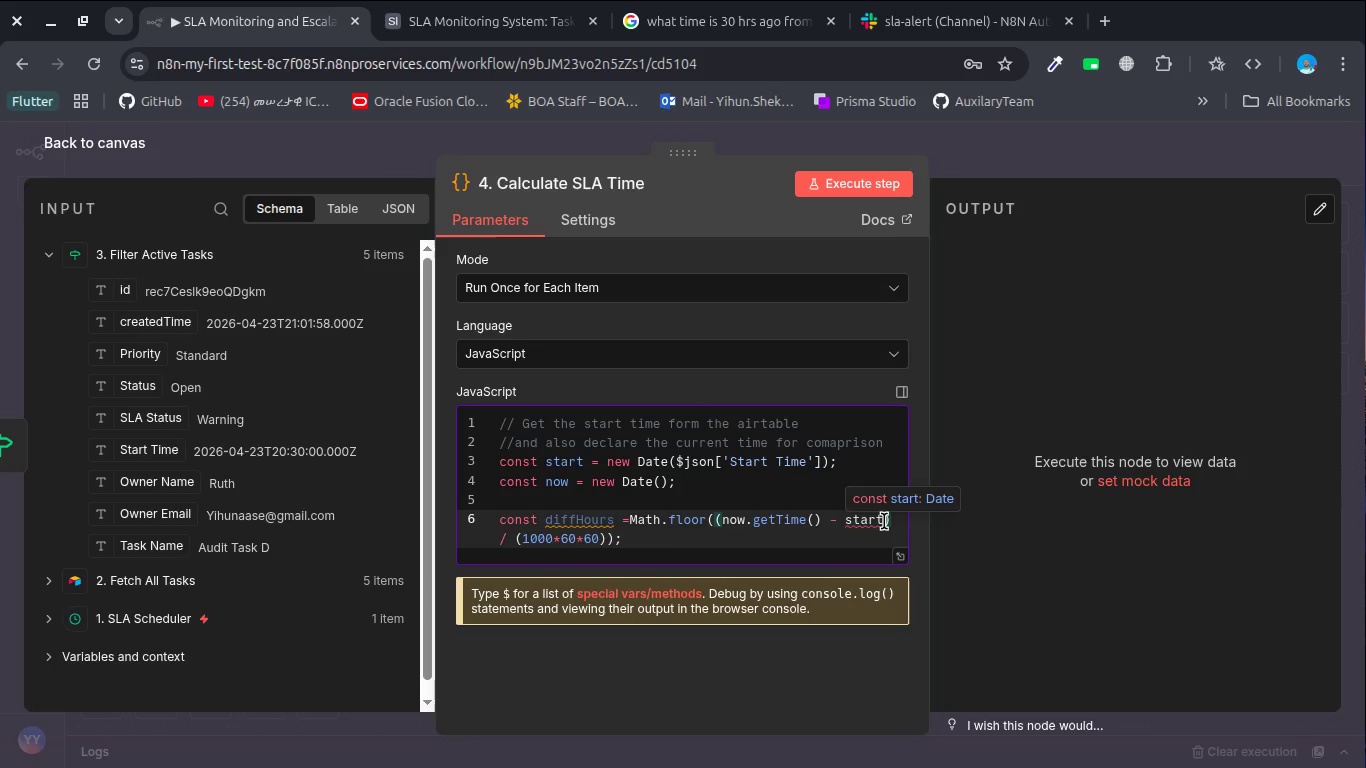 
type(,)
key(Backspace)
type(.gett)
 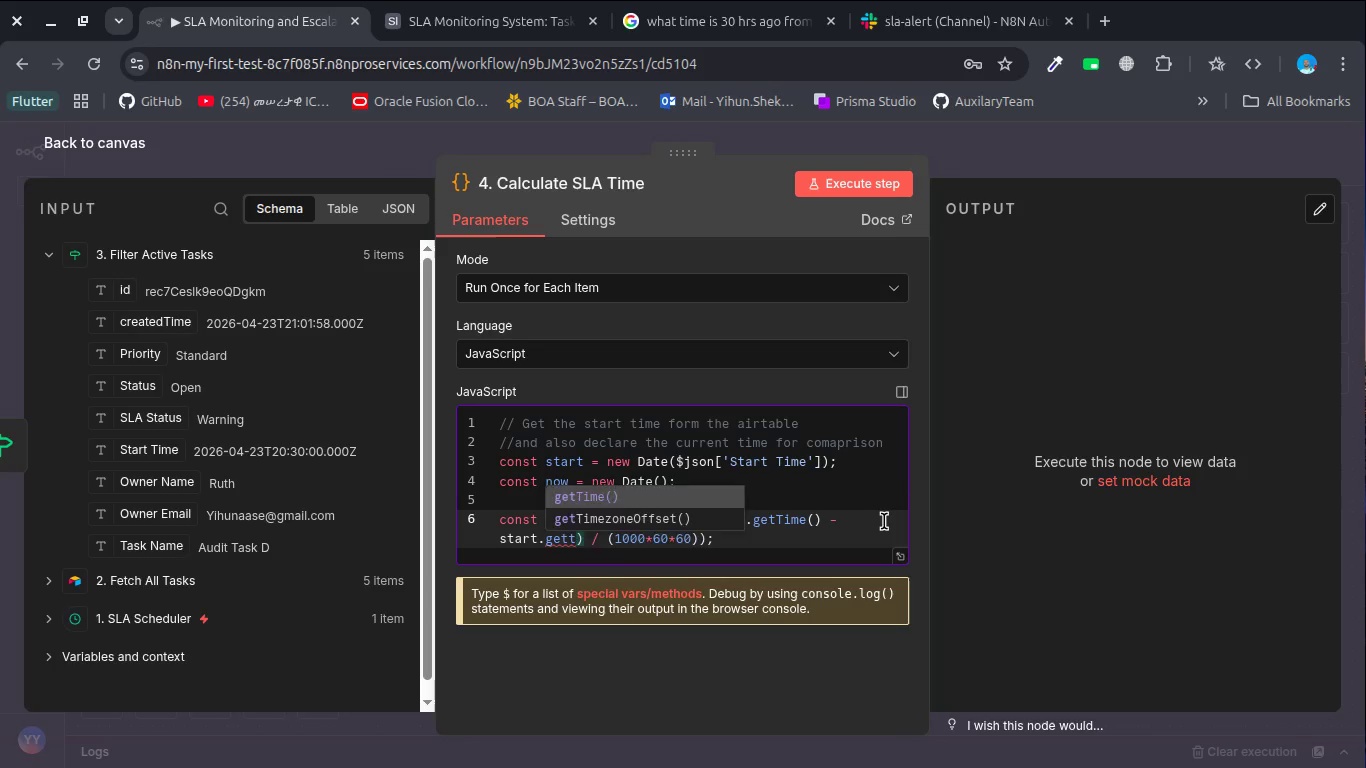 
key(Enter)
 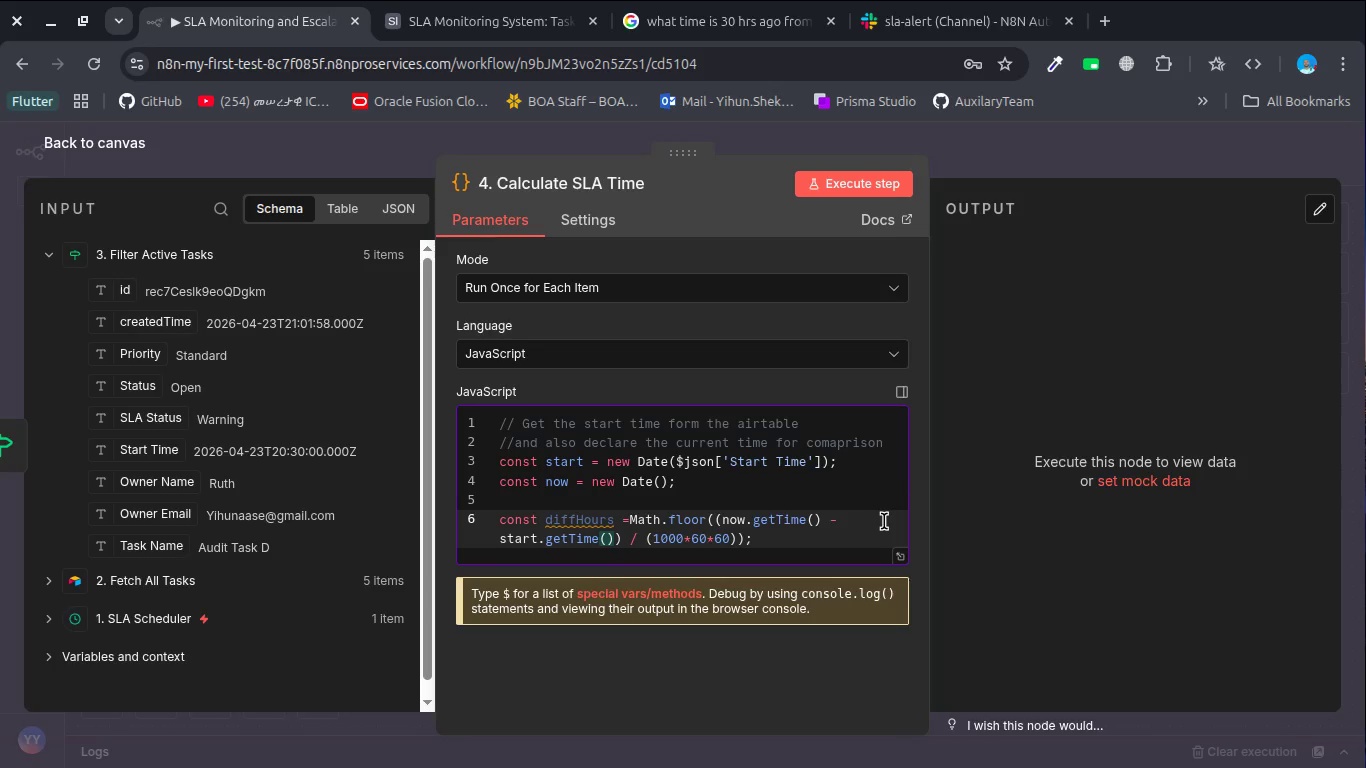 
hold_key(key=ControlLeft, duration=0.37)
 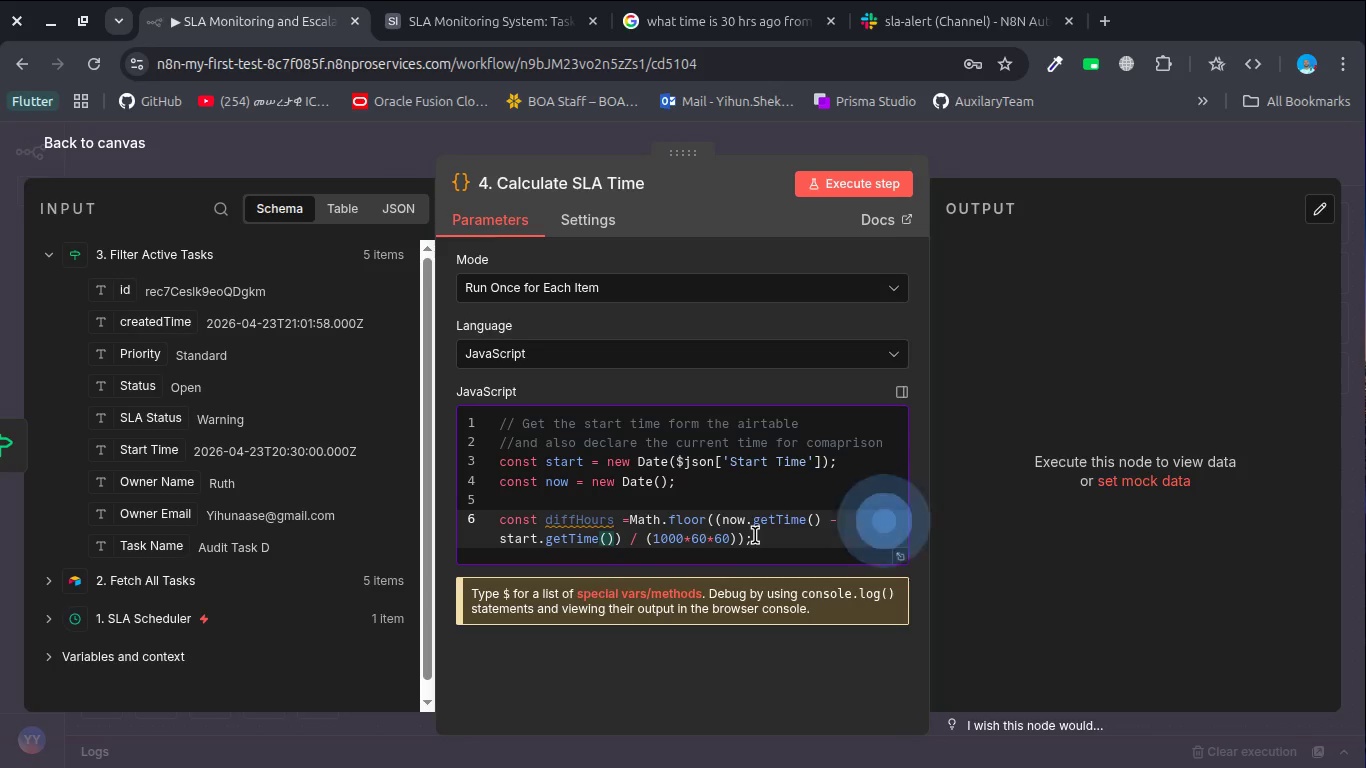 
left_click([755, 535])
 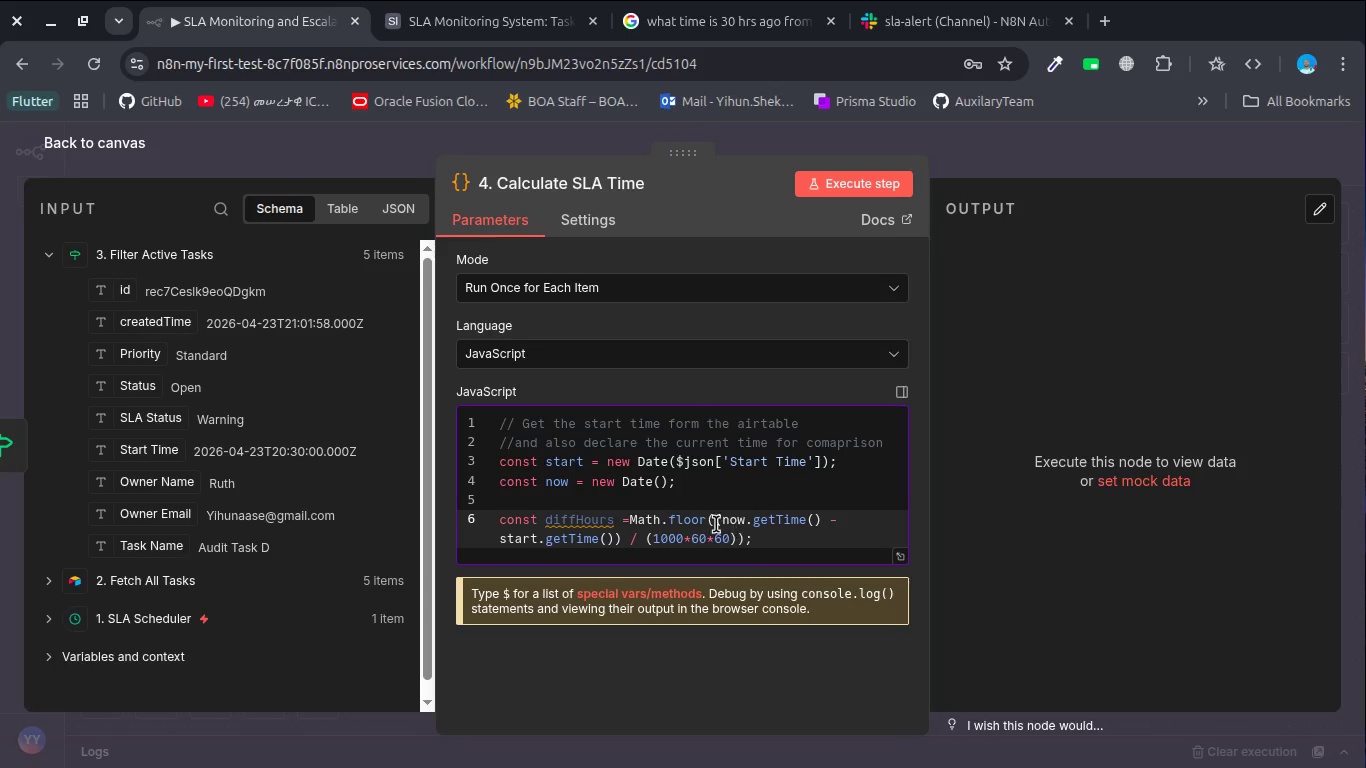 
left_click([650, 507])
 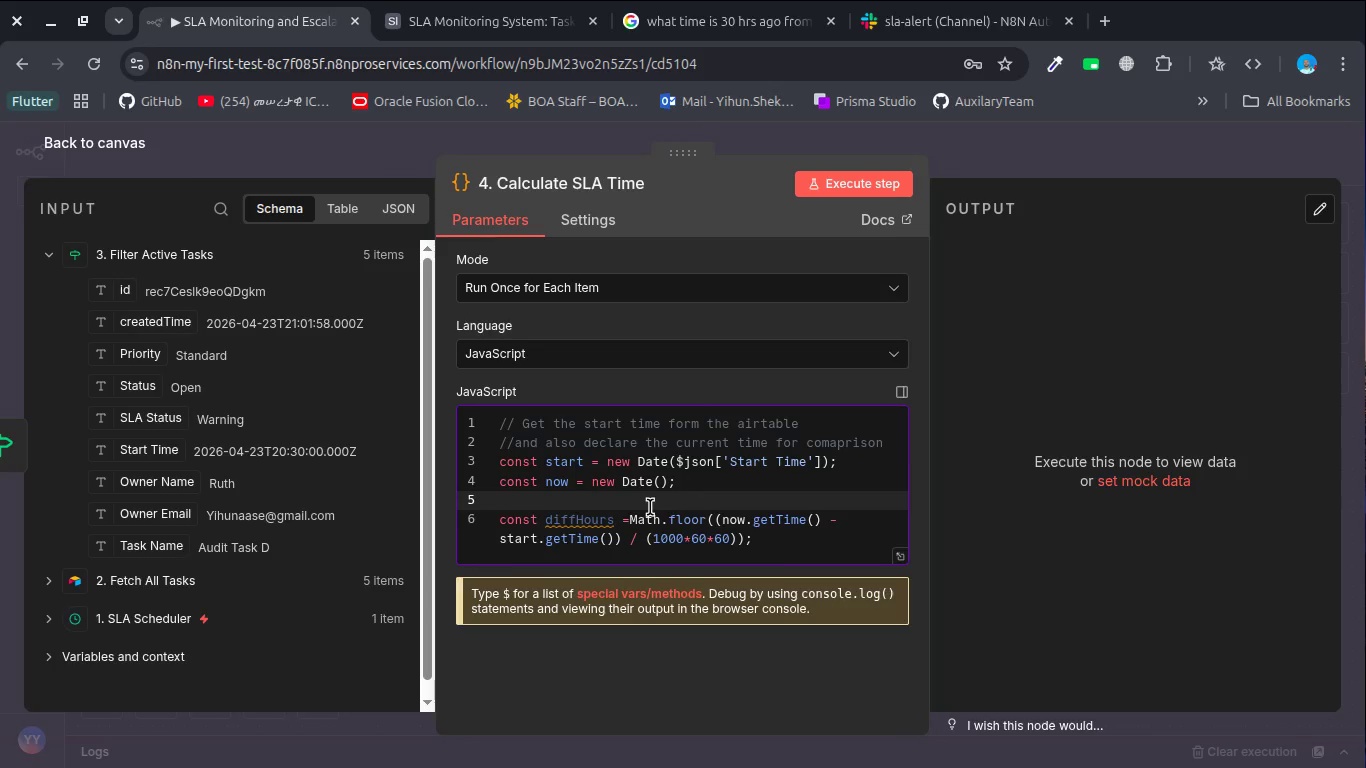 
key(Enter)
 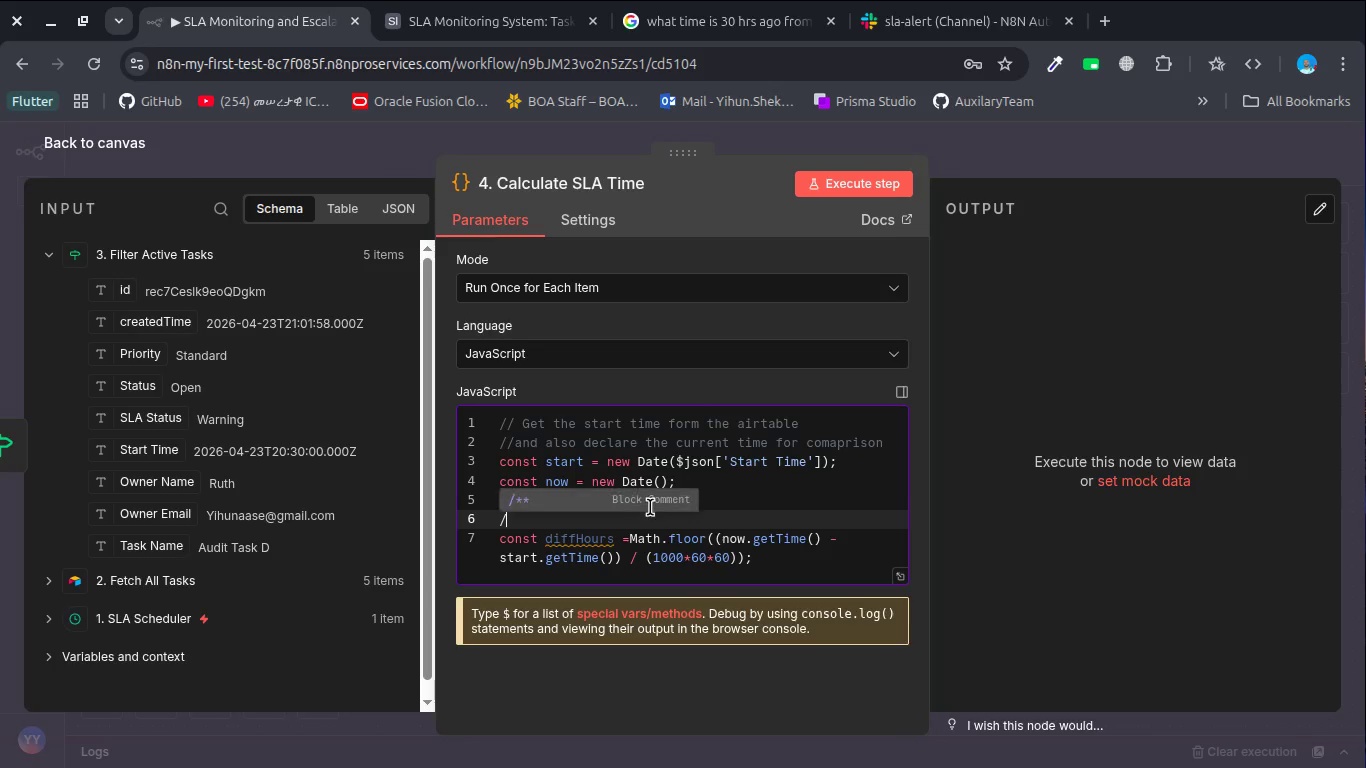 
key(Slash)
 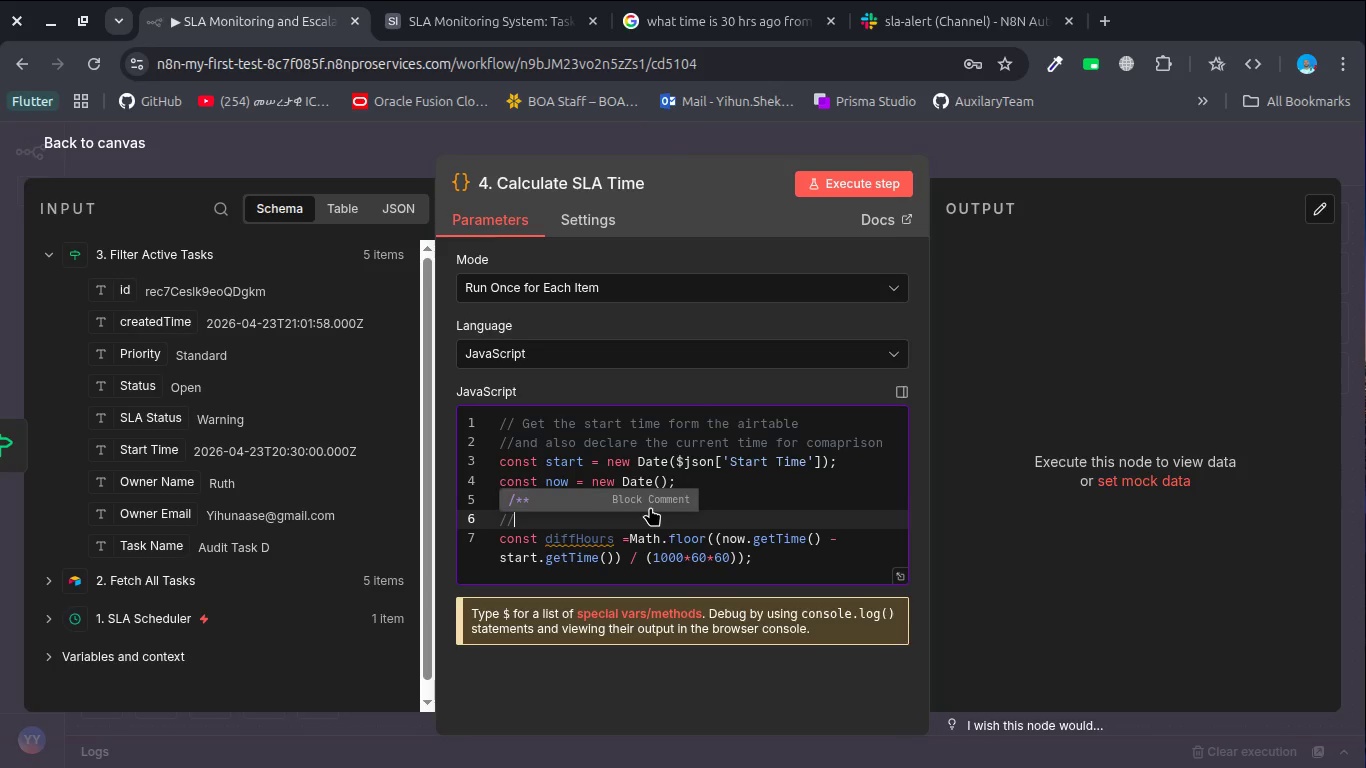 
key(Slash)
 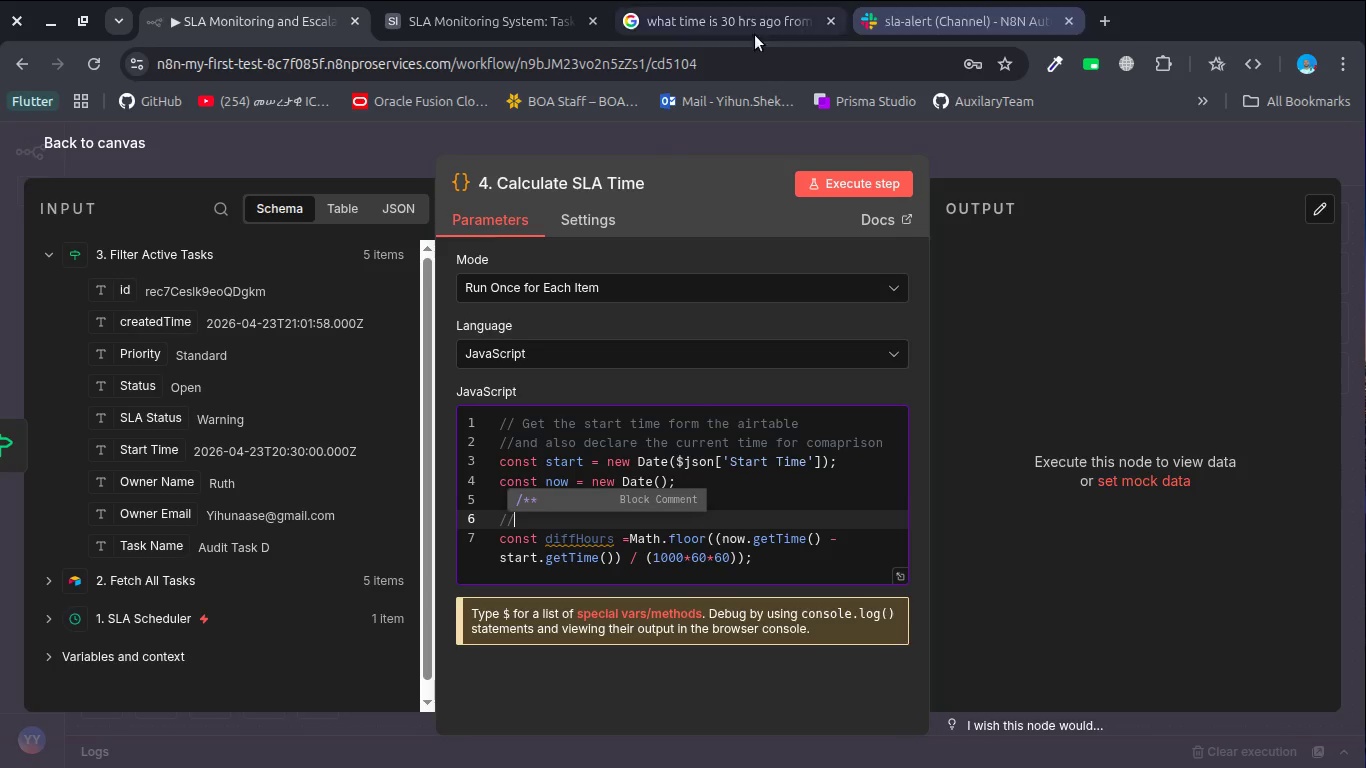 
left_click([737, 35])
 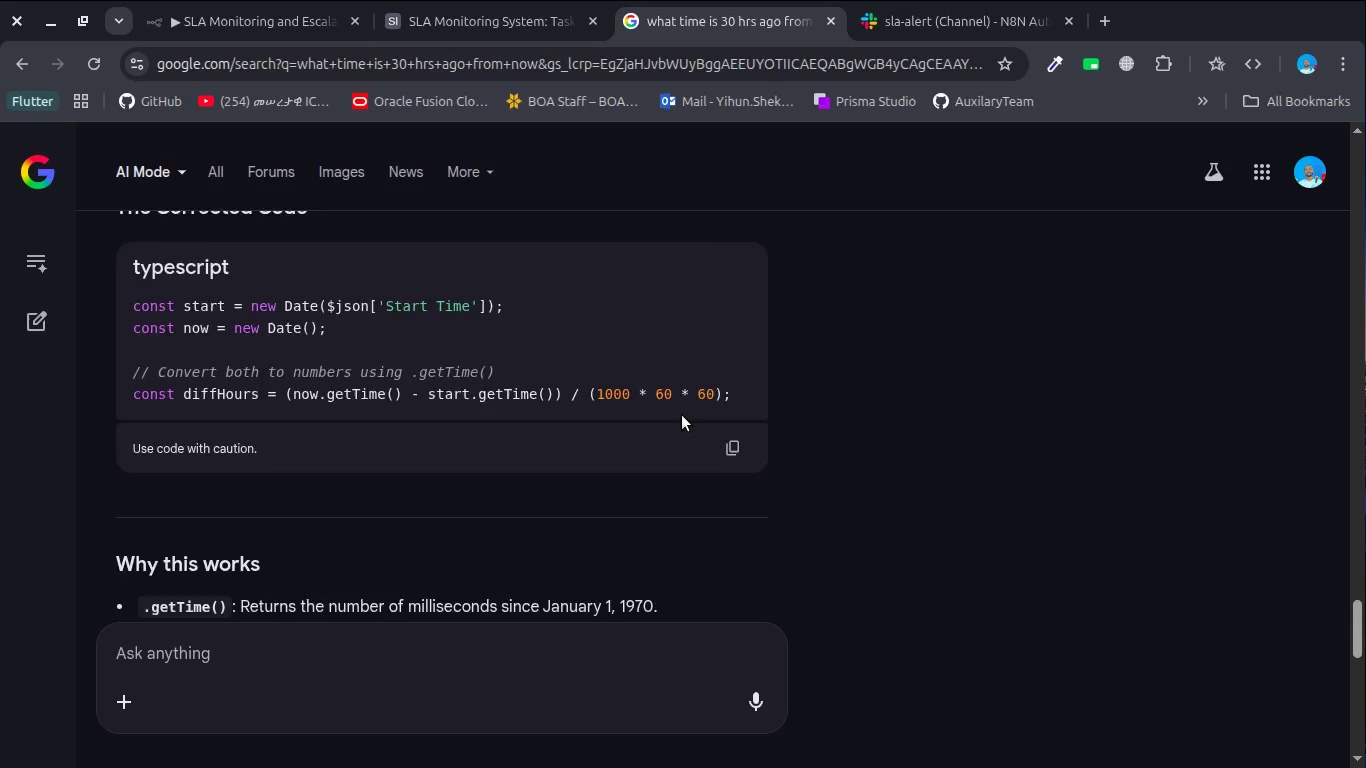 
scroll: coordinate [682, 415], scroll_direction: up, amount: 2.0
 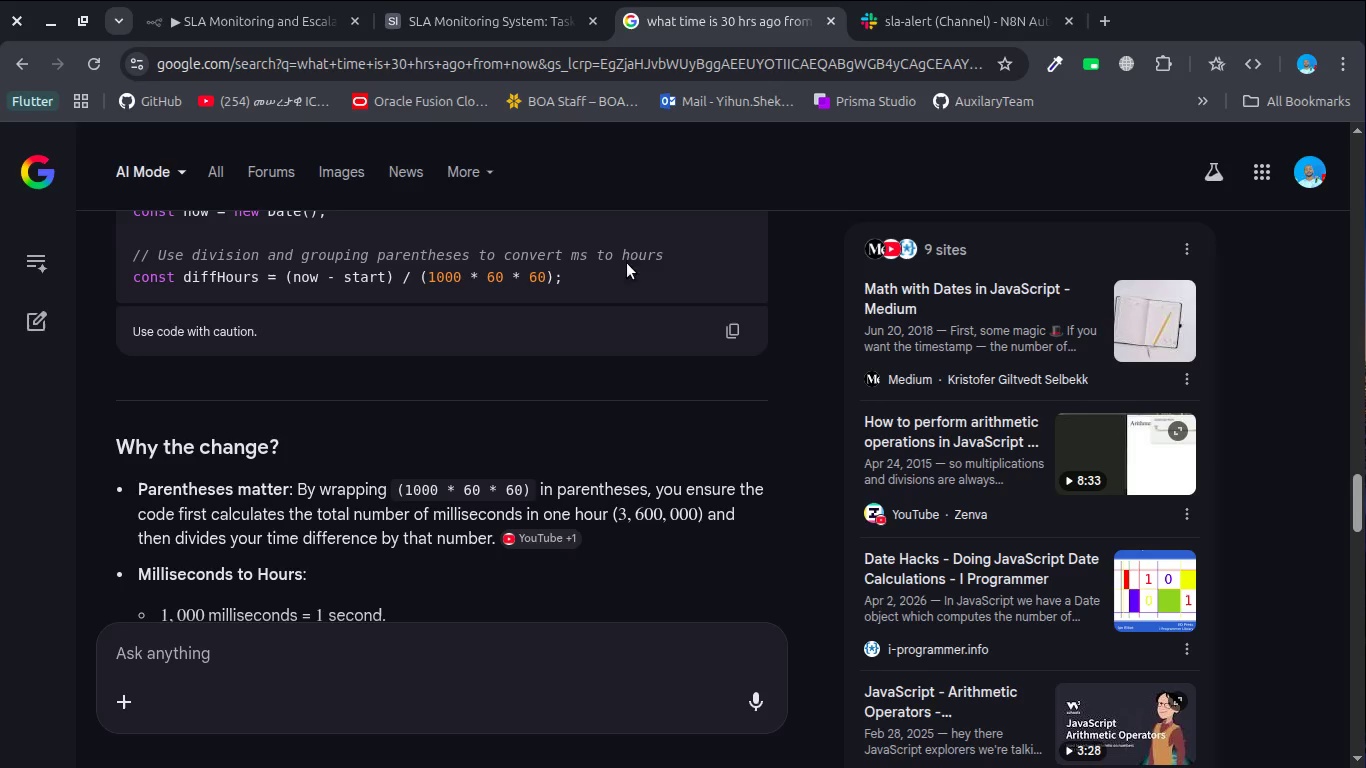 
left_click([281, 30])
 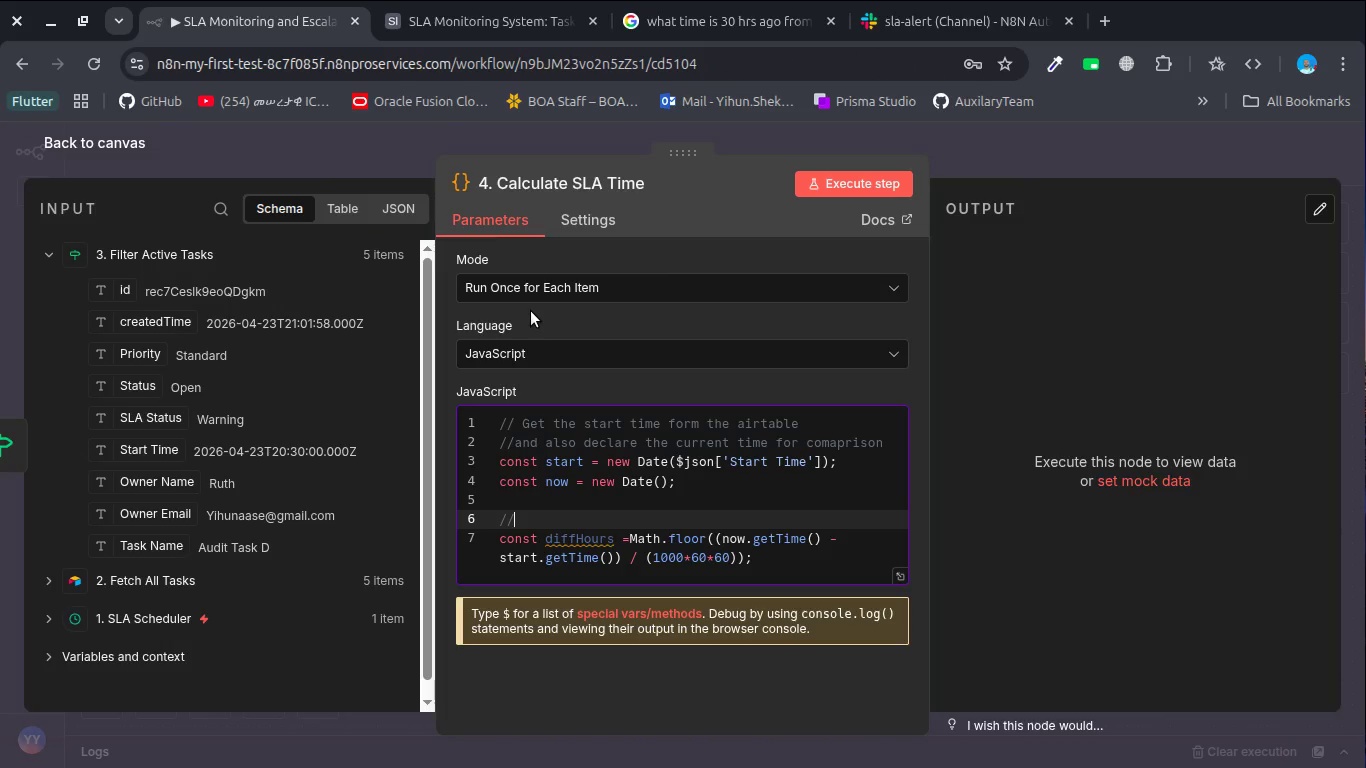 
type( convert to hrs and gethe )
key(Backspace)
key(Backspace)
key(Backspace)
key(Backspace)
type(t the hrs)
key(Backspace)
type( difference)
 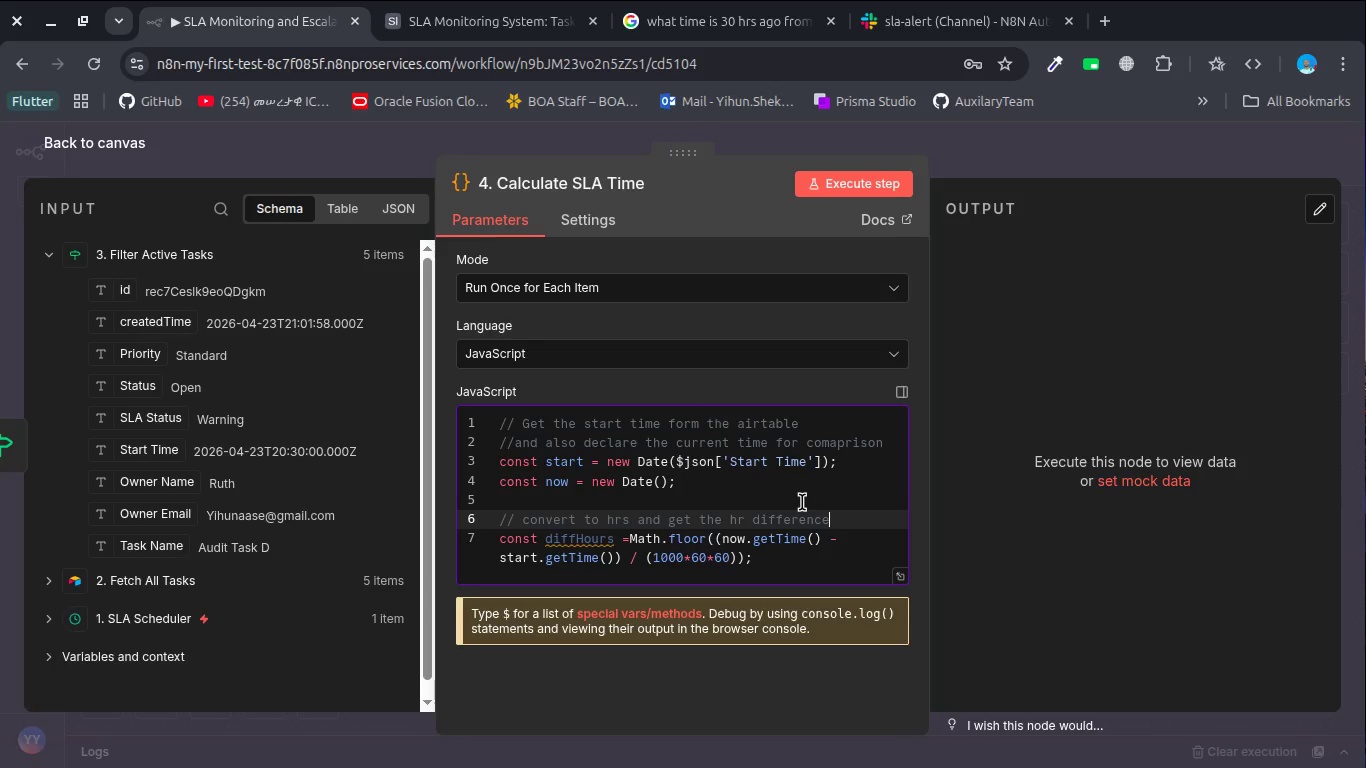 
left_click([786, 568])
 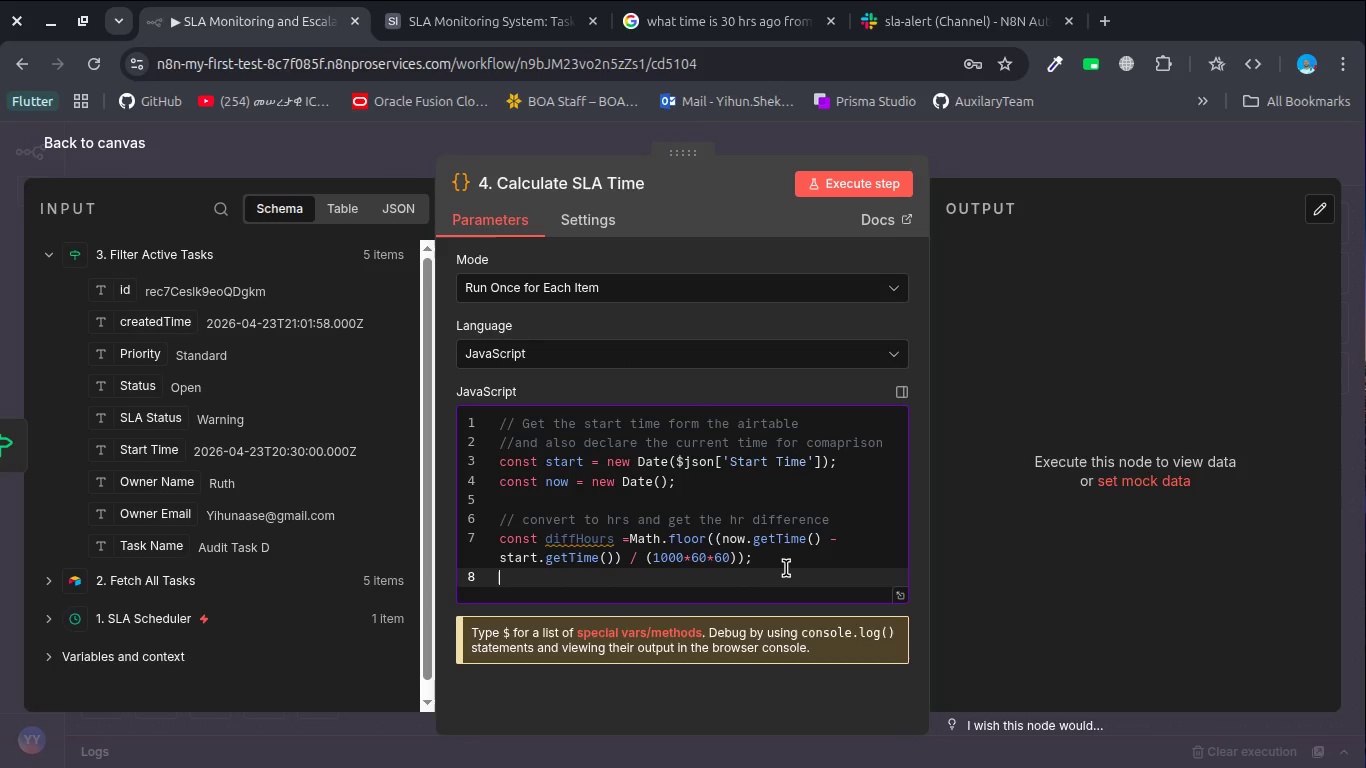 
key(Enter)
 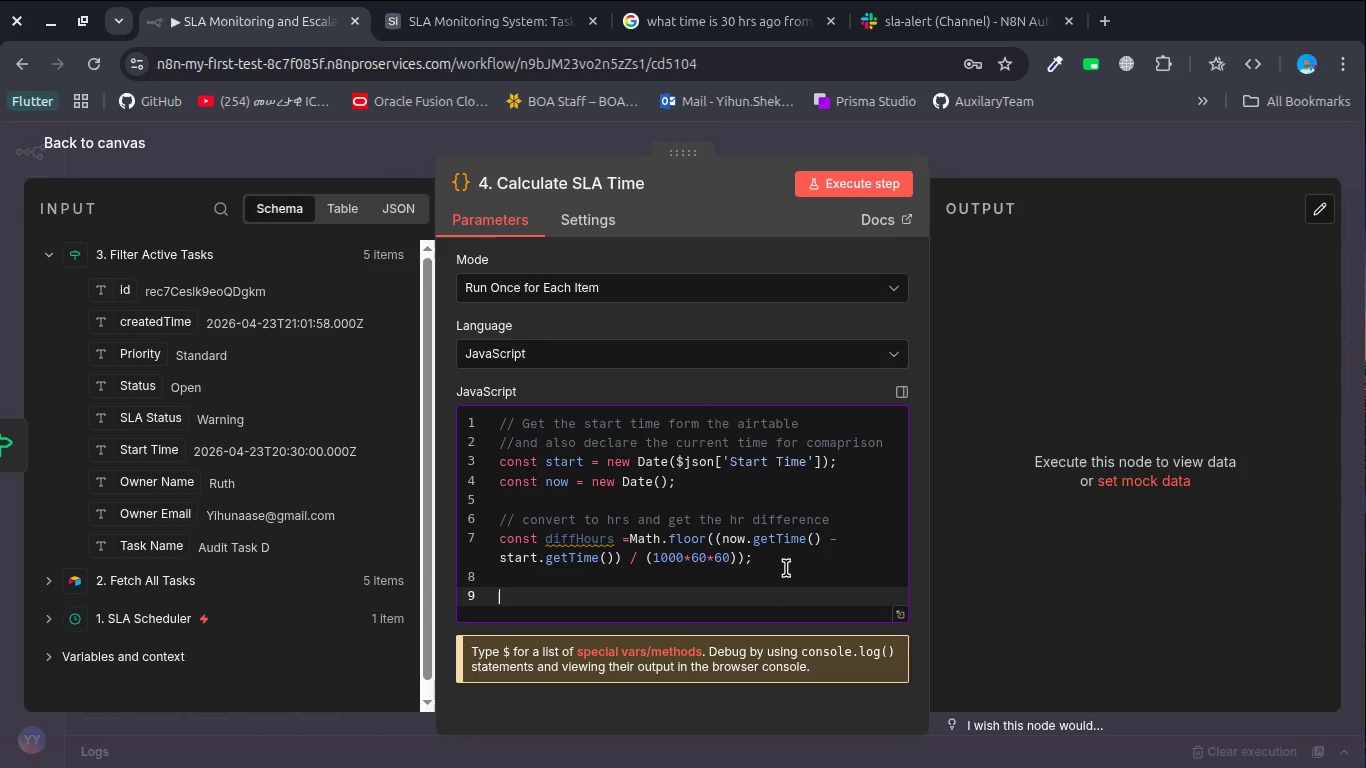 
key(Enter)
 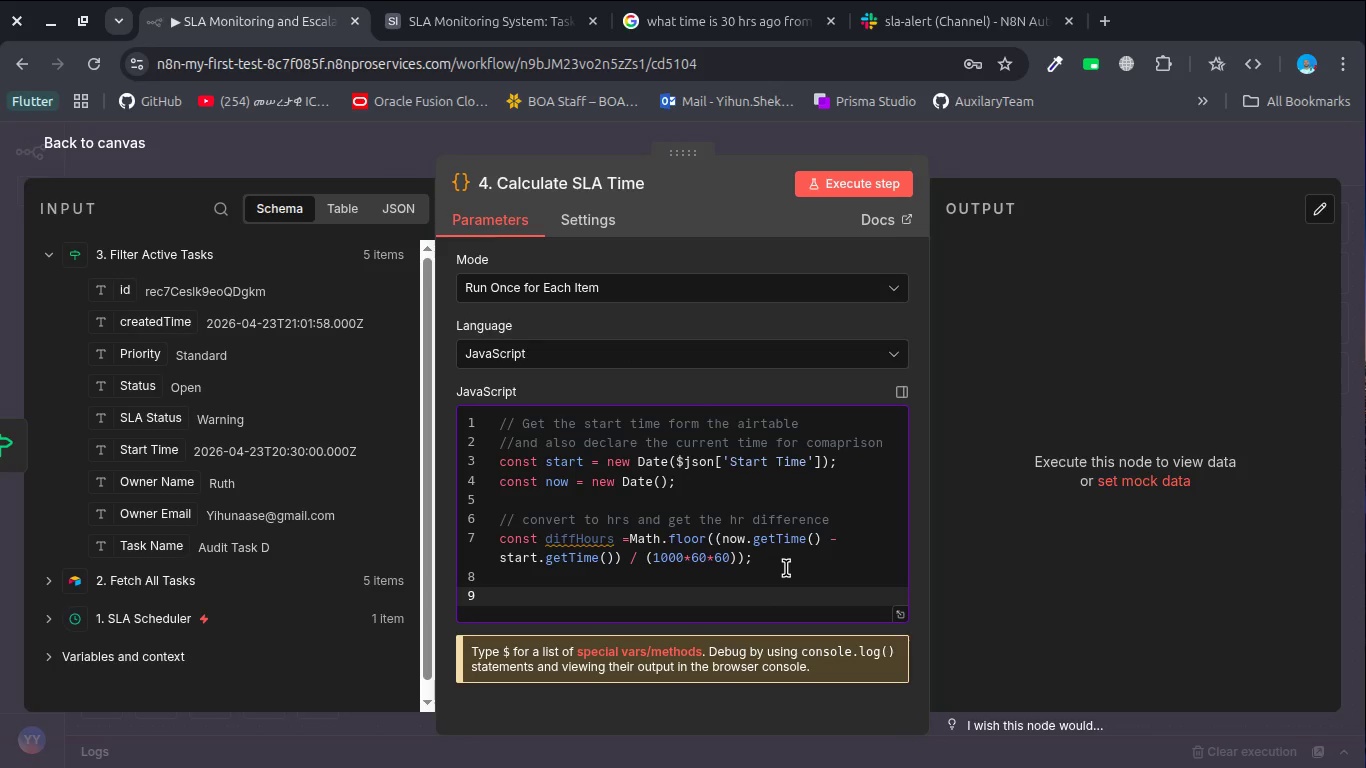 
wait(8.27)
 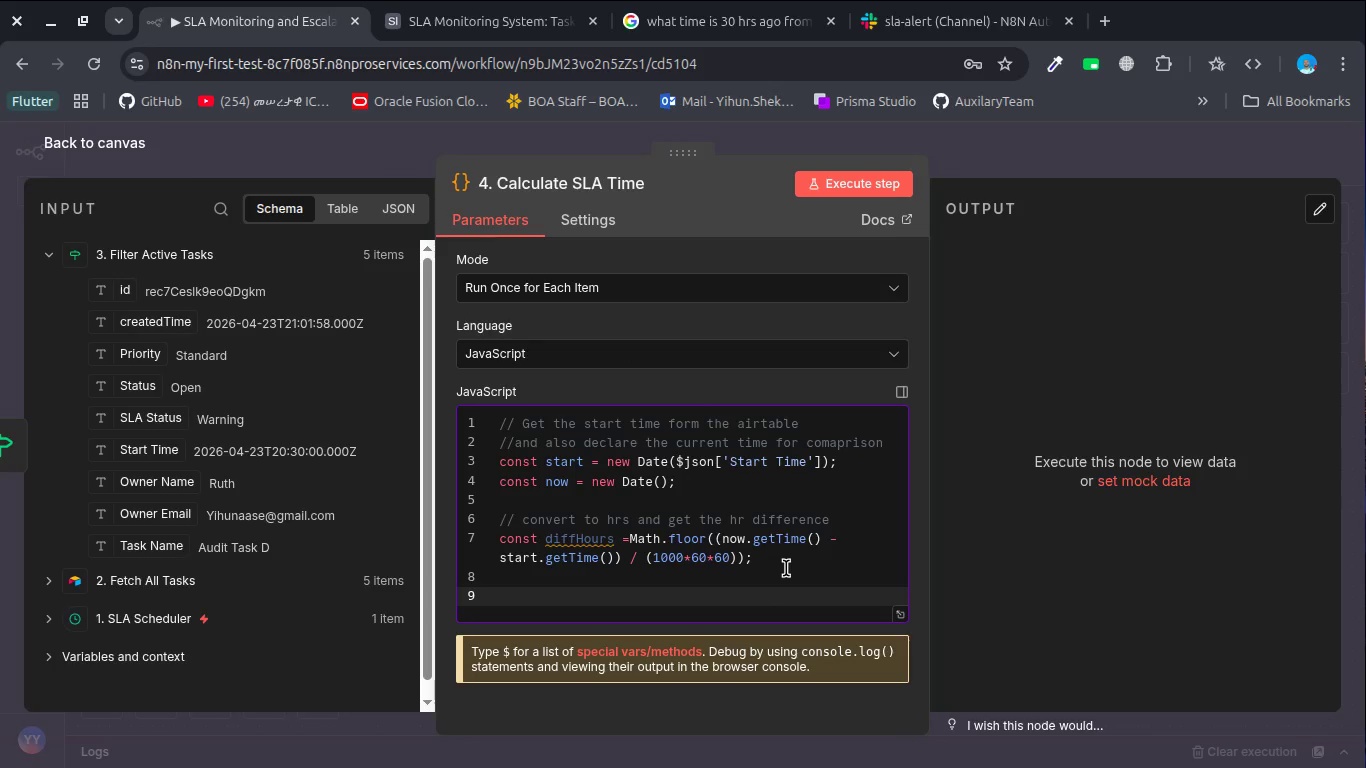 
type(let sla)
 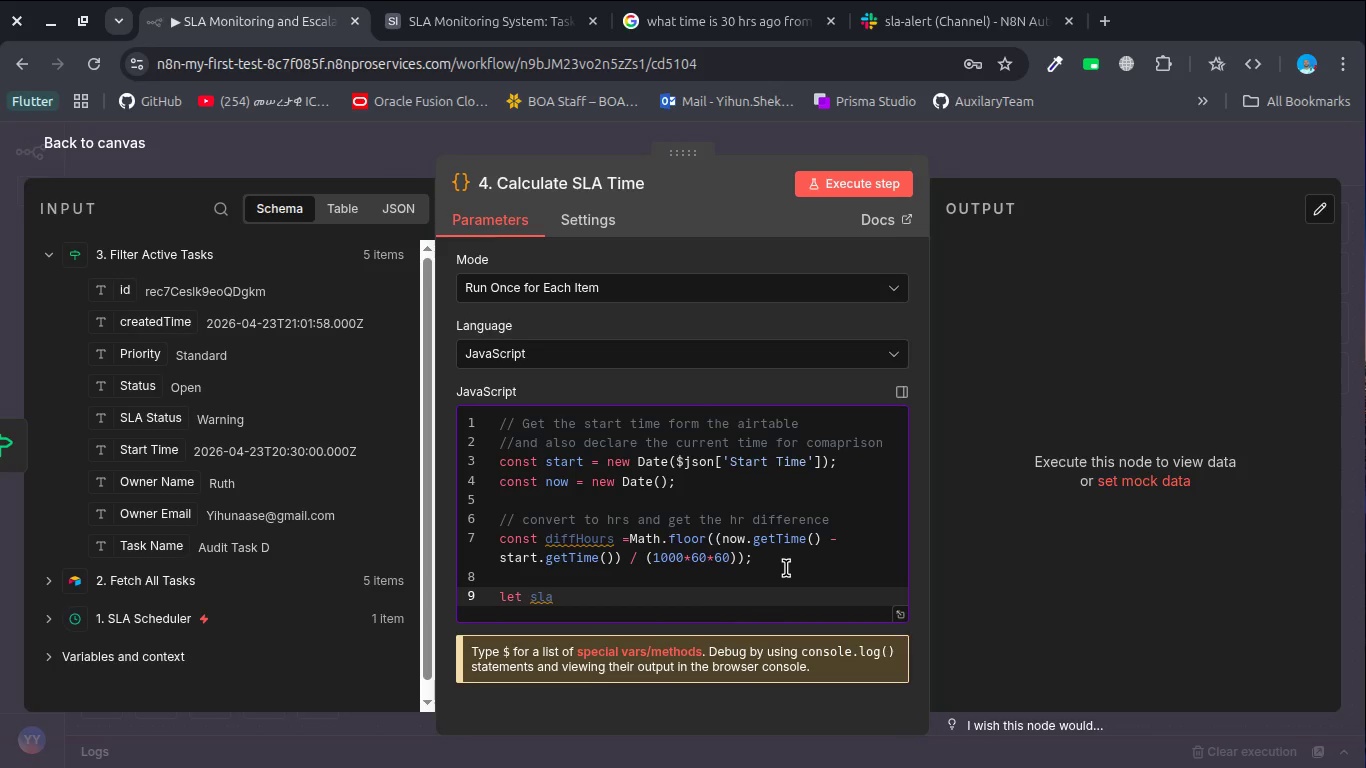 
type(Limit = 0;)
 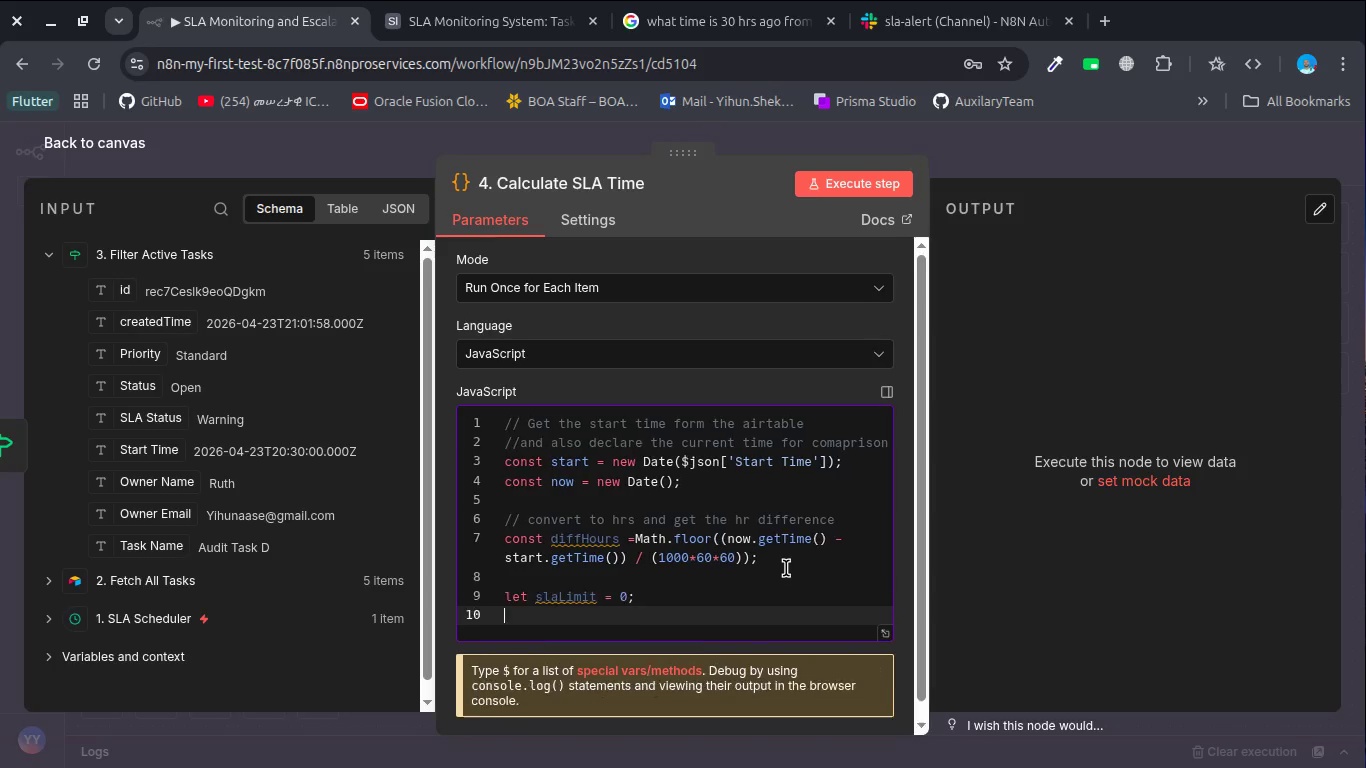 
key(Enter)
 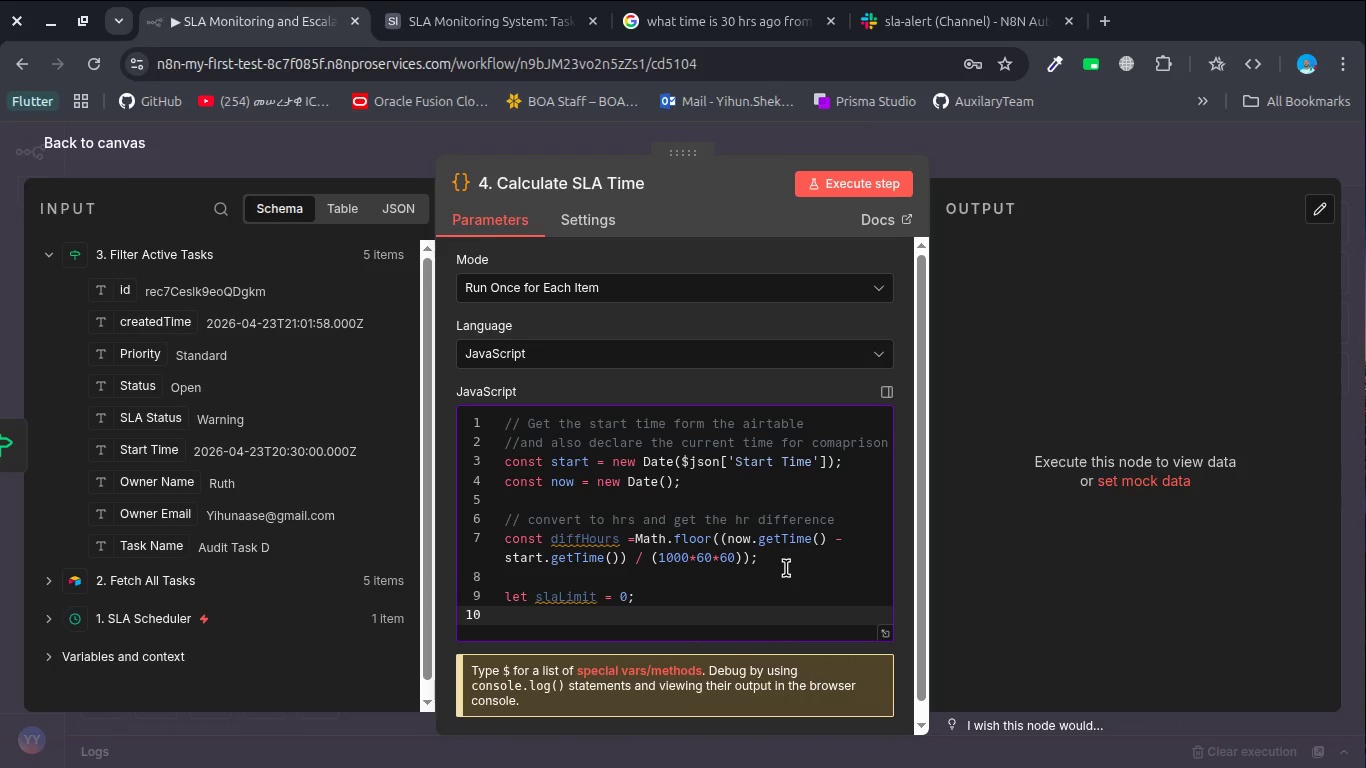 
type(;et wa)
 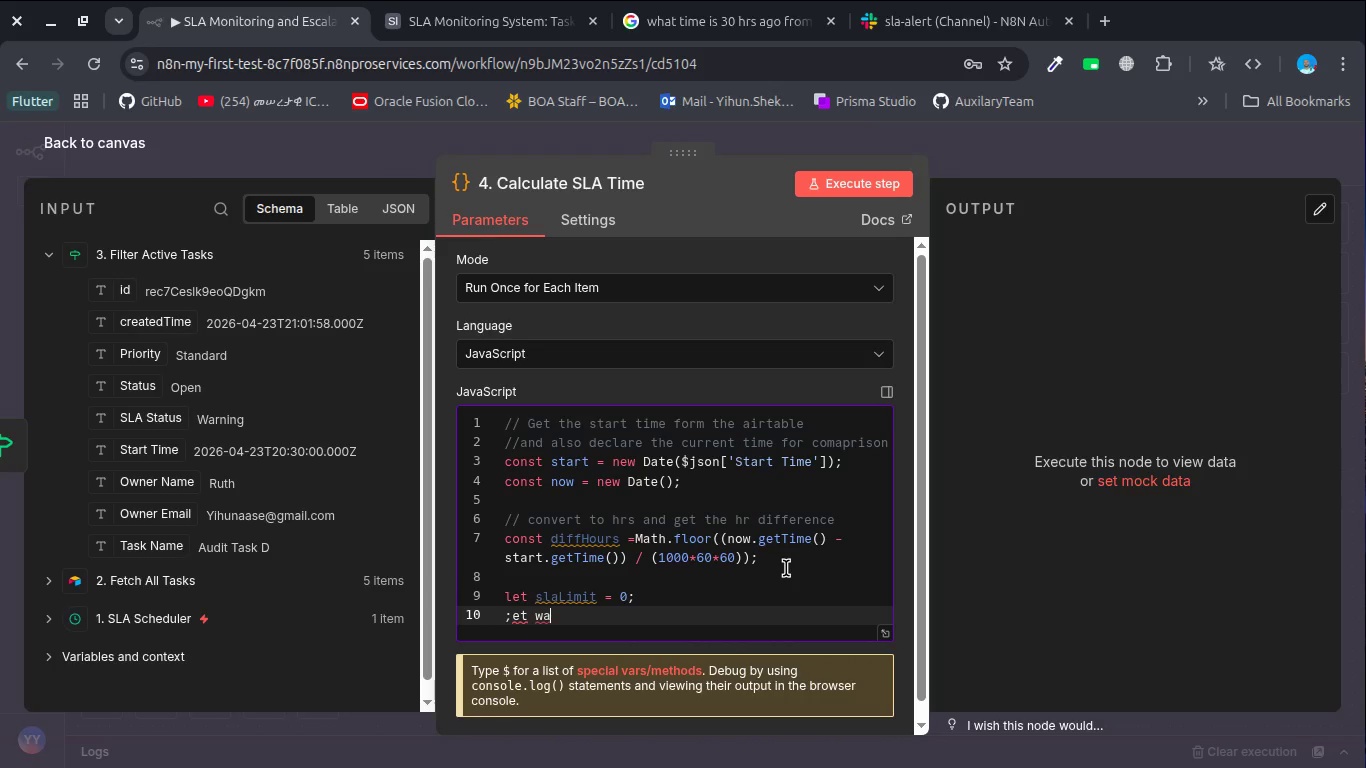 
key(Backspace)
key(Backspace)
key(Backspace)
key(Backspace)
key(Backspace)
key(Backspace)
type(let warningThreshold = 0;)
 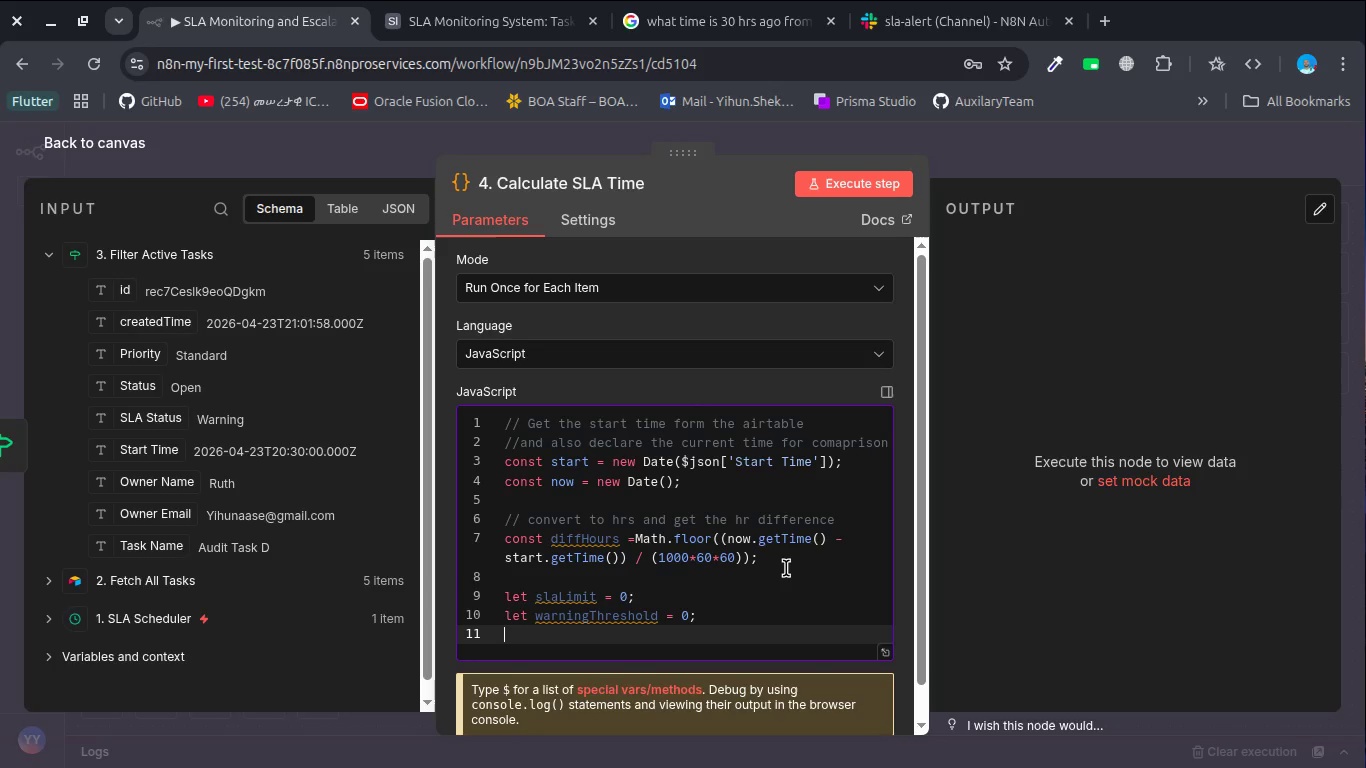 
 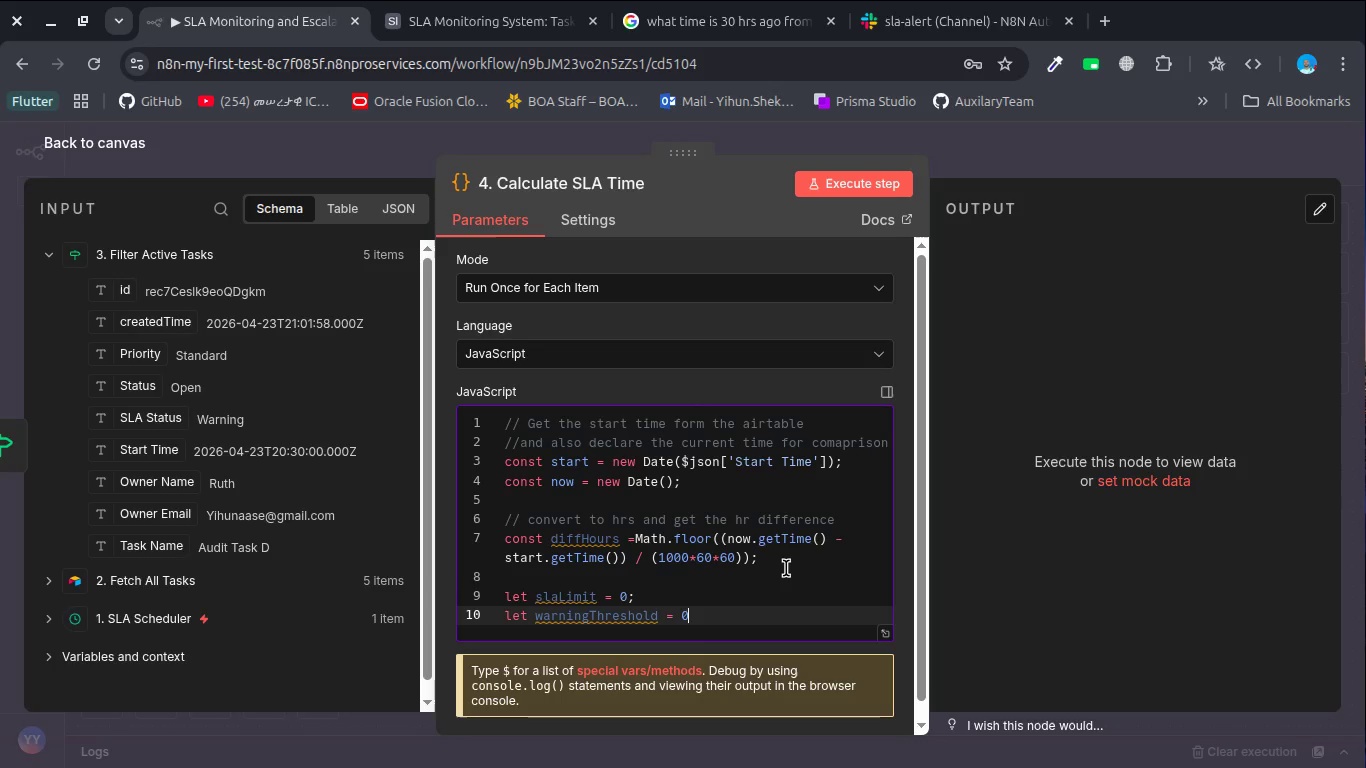 
key(Enter)
 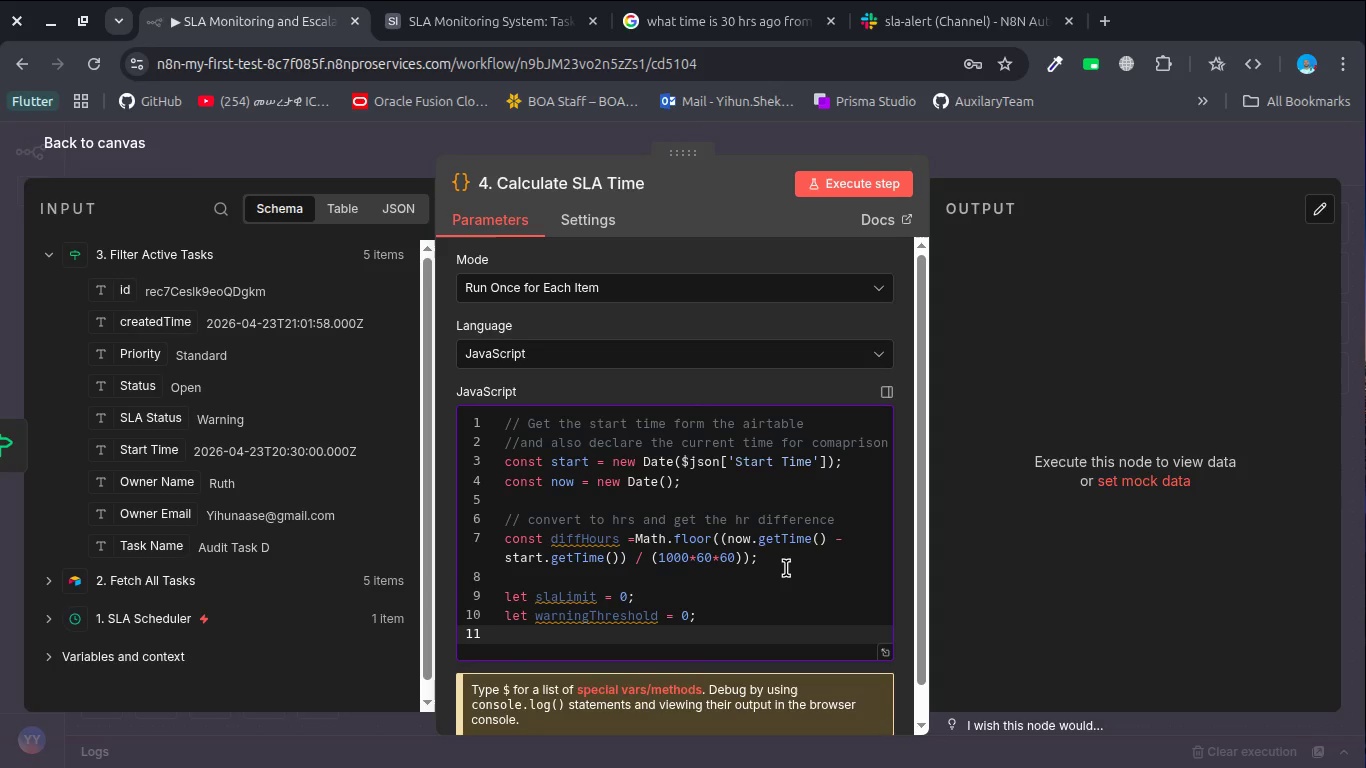 
wait(6.99)
 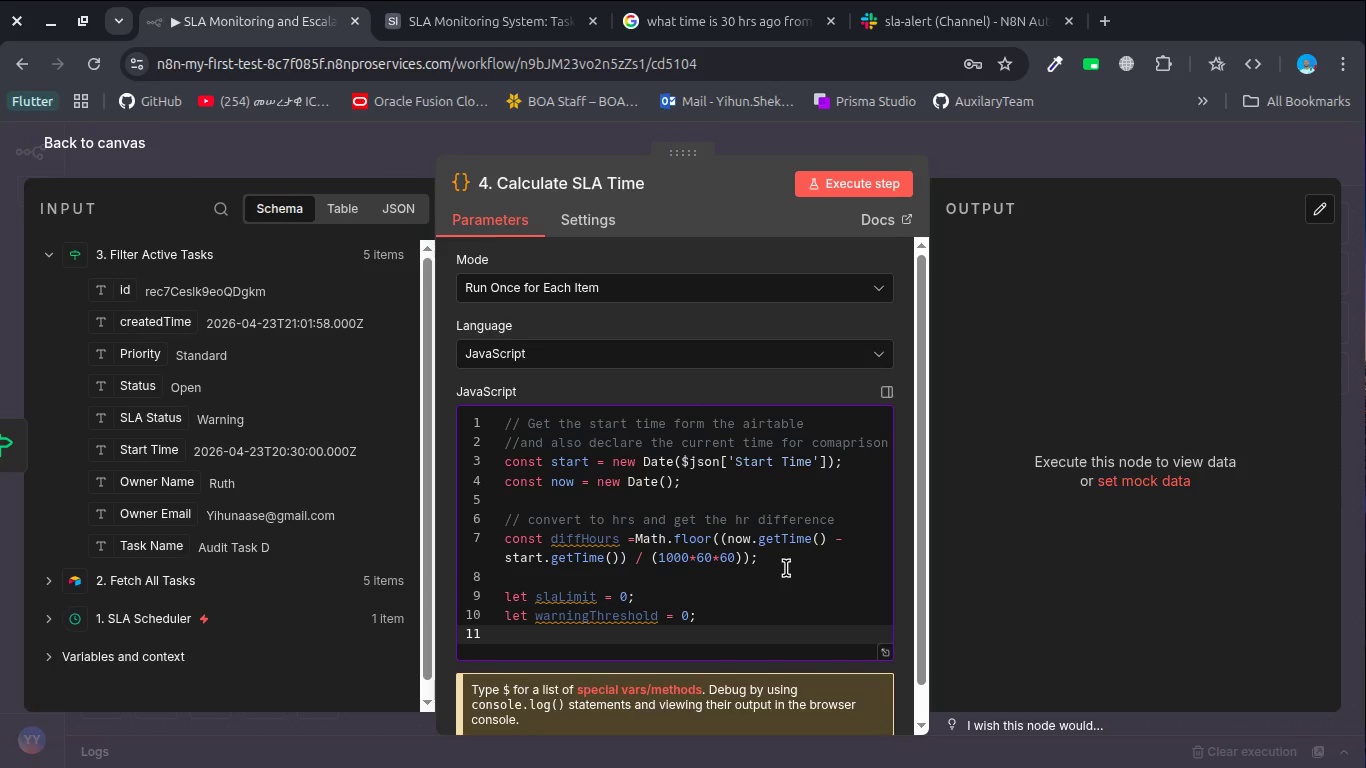 
type(if()
 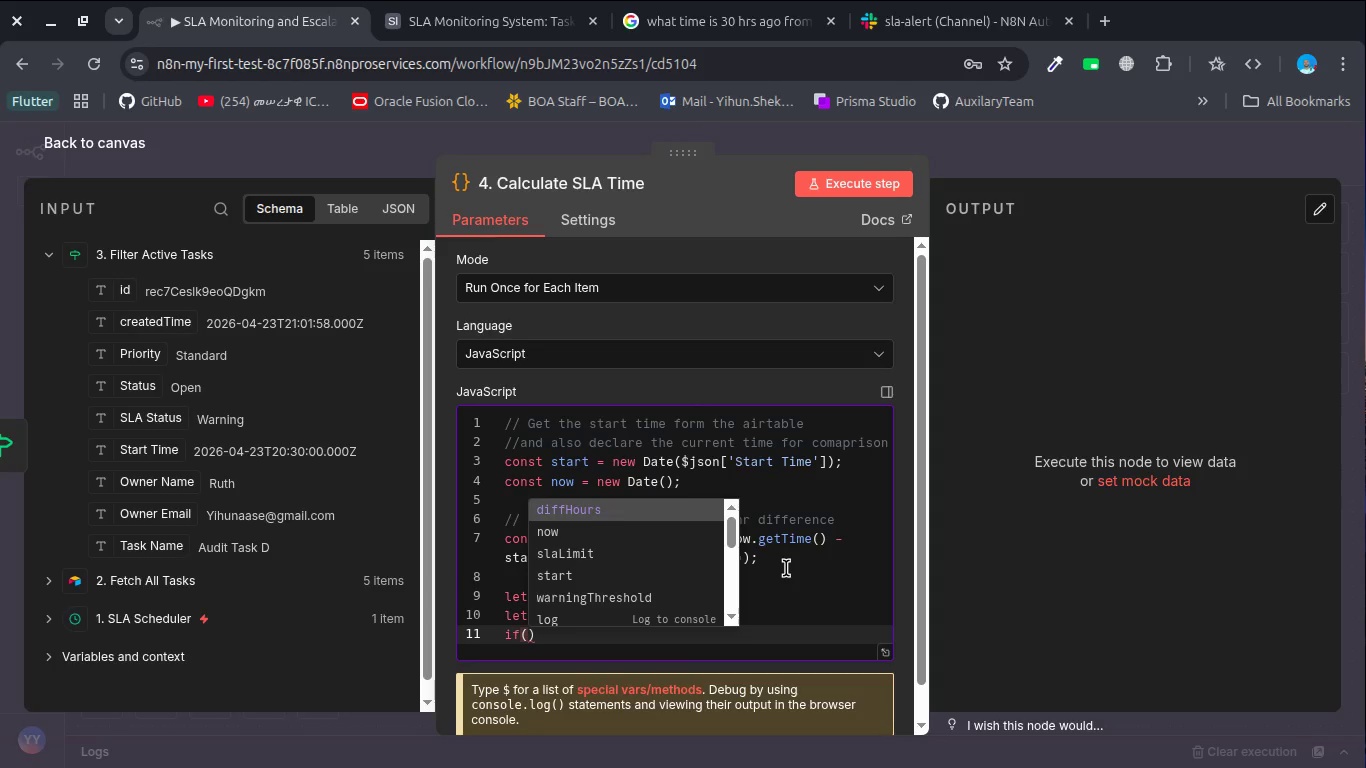 
left_click_drag(start_coordinate=[143, 354], to_coordinate=[525, 642])
 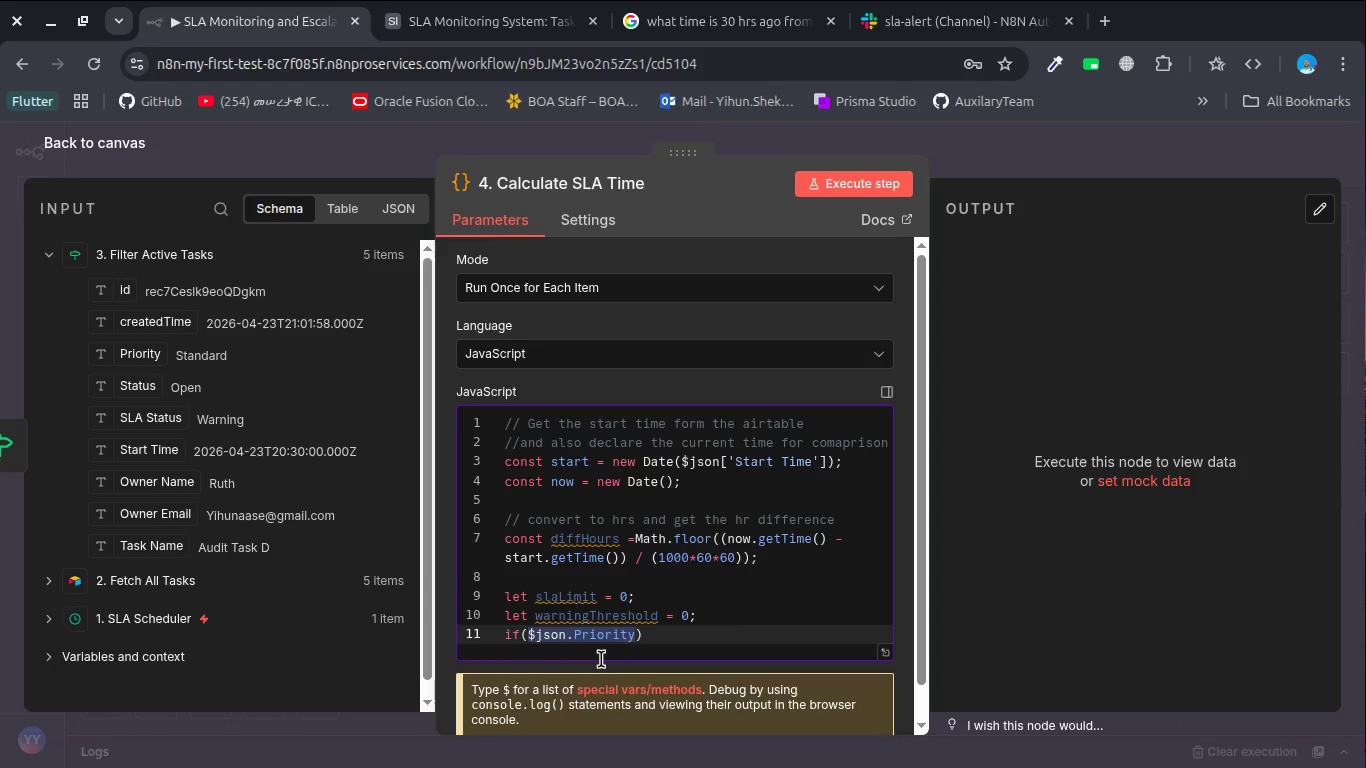 
wait(9.2)
 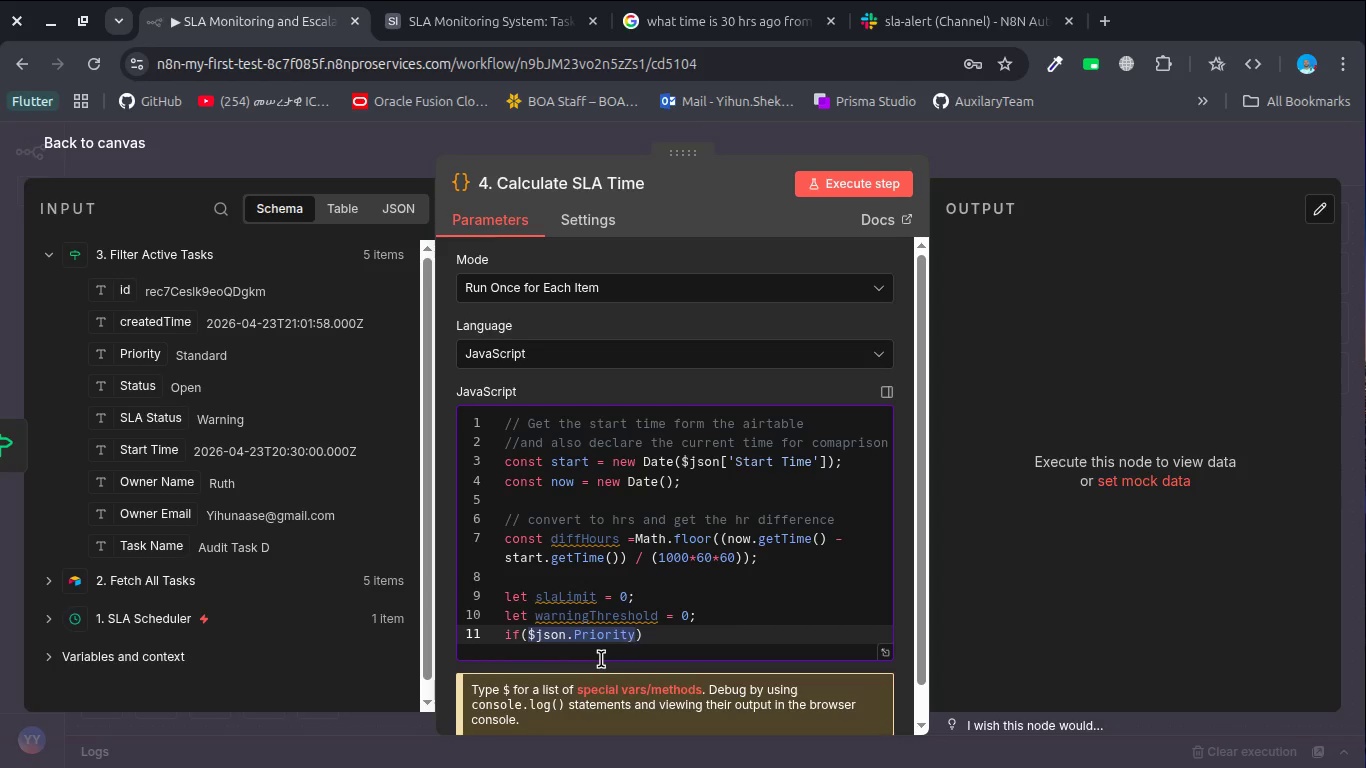 
key(Space)
 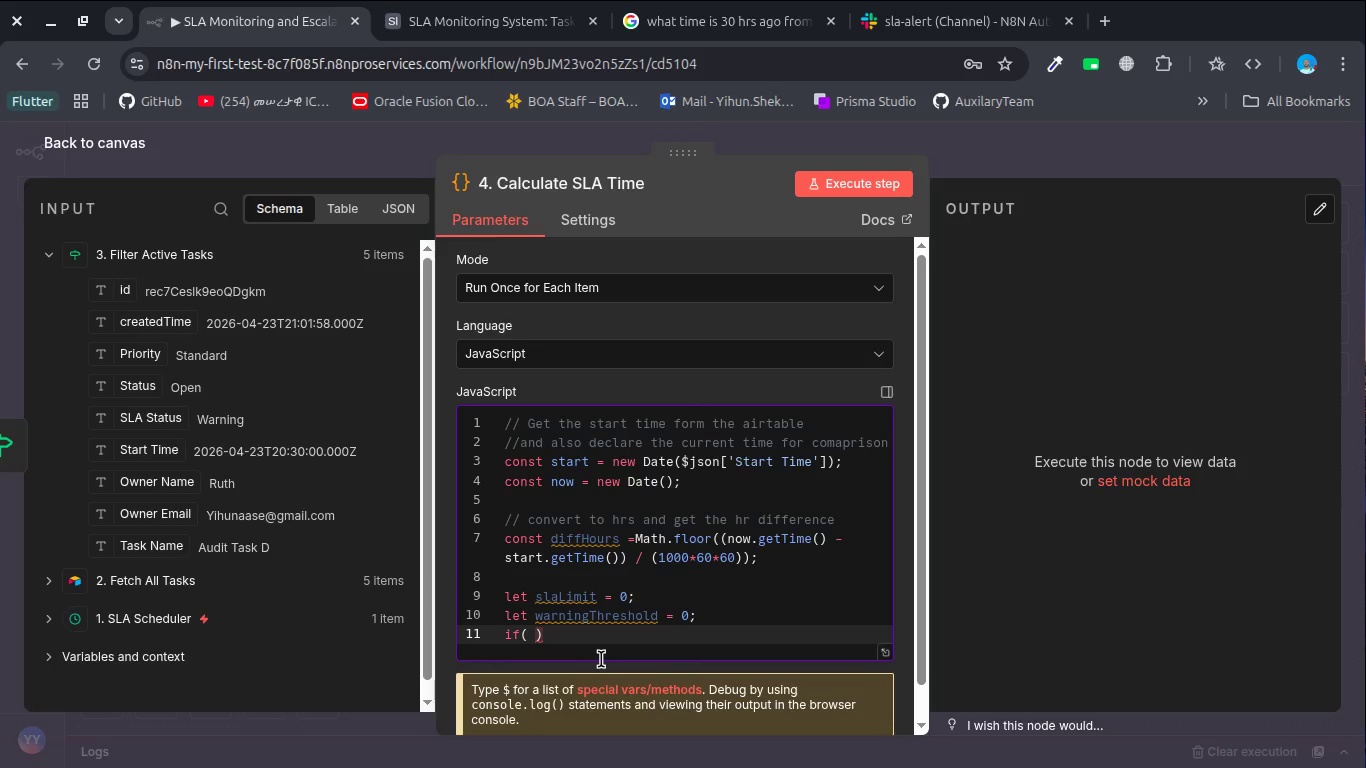 
key(Control+X)
 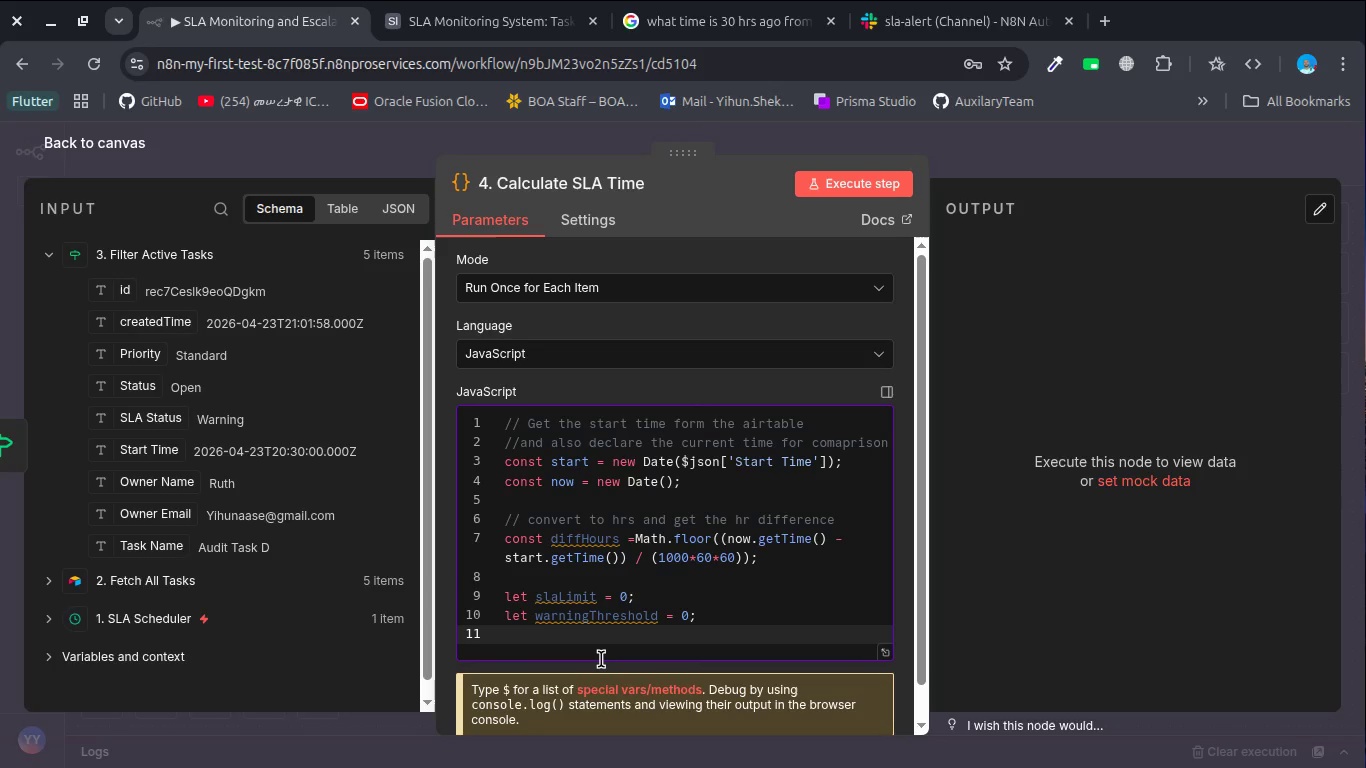 
key(Control+Z)
 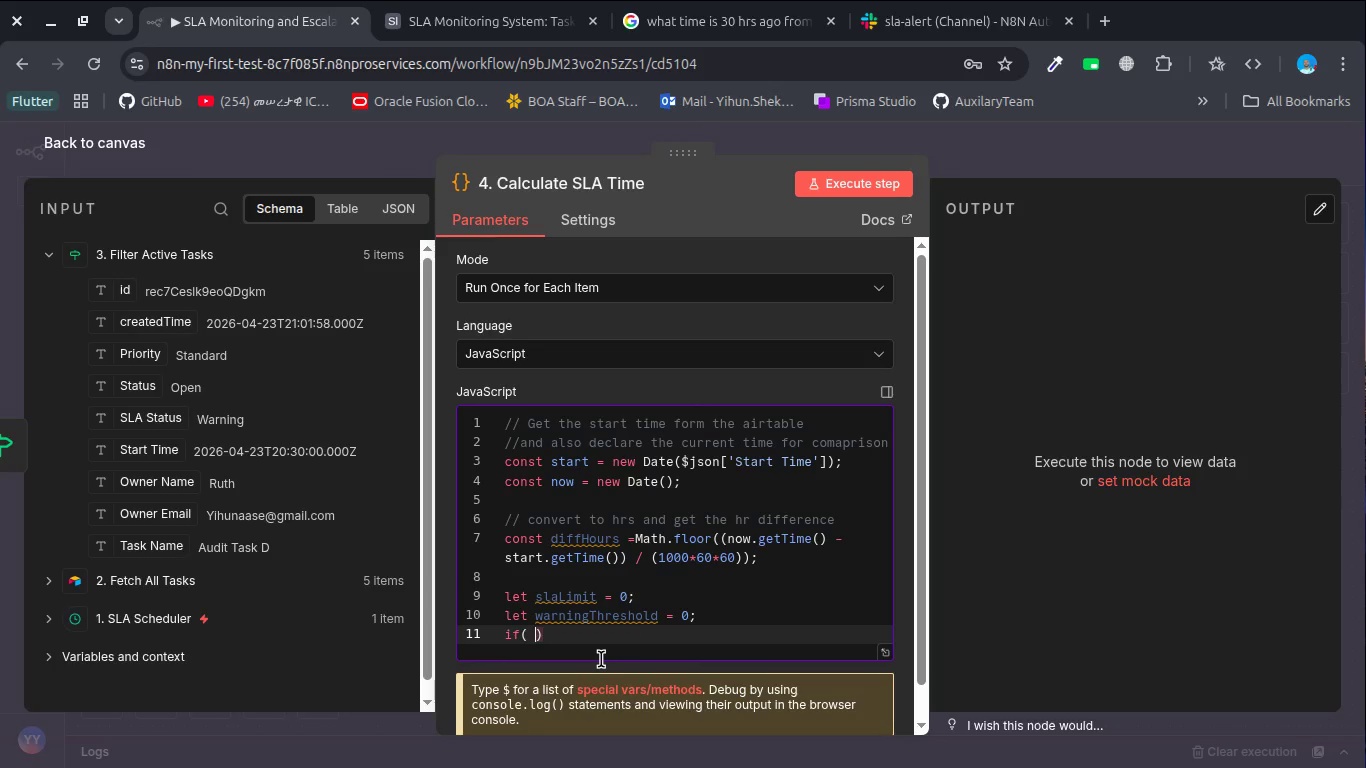 
key(Control+Z)
 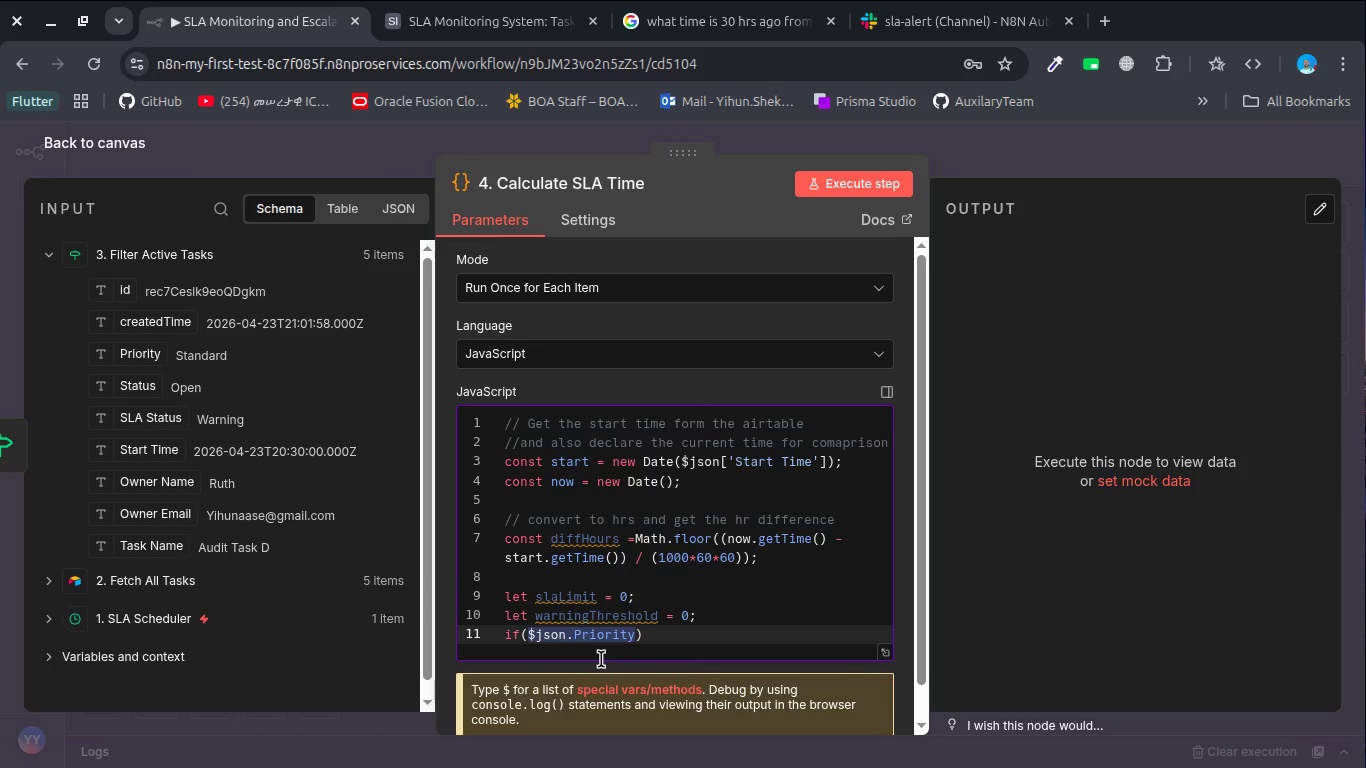 
key(ArrowRight)
 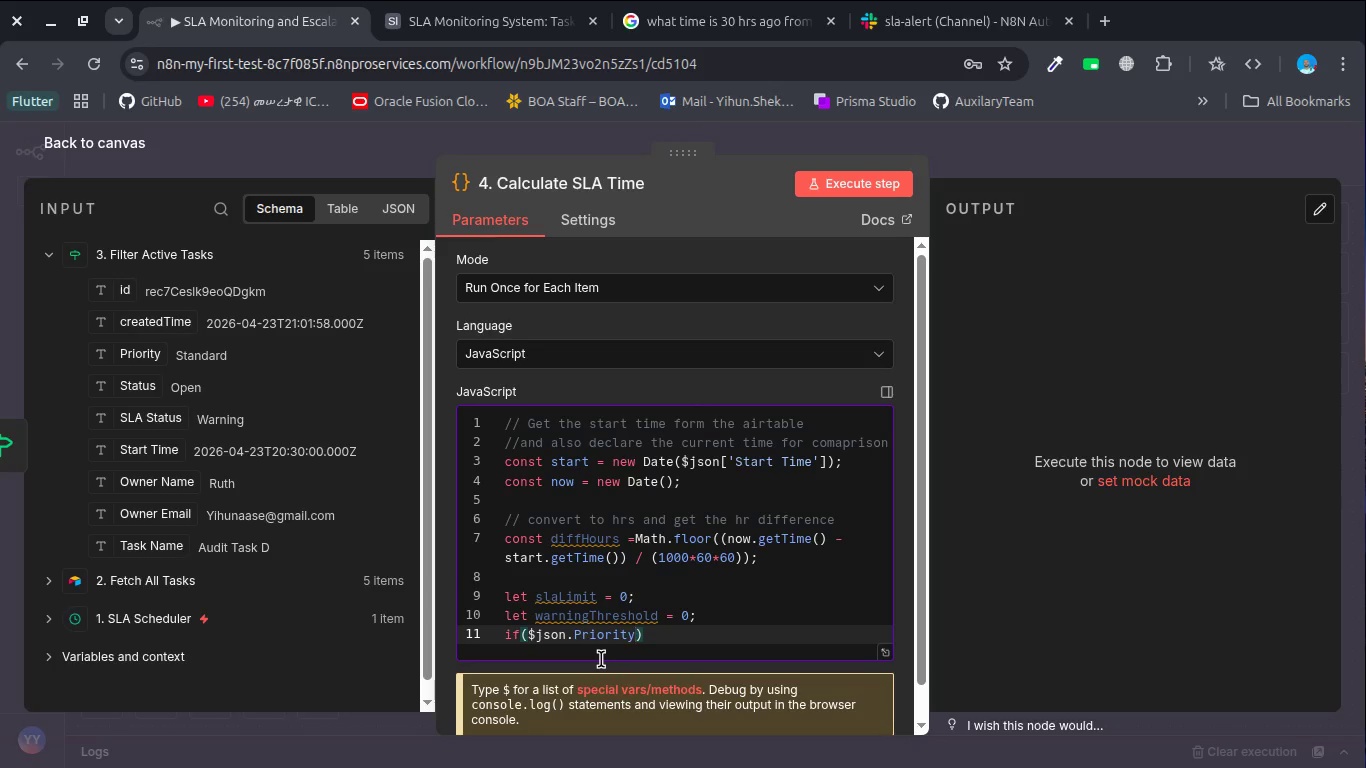 
type( === "high)
key(Backspace)
key(Backspace)
key(Backspace)
key(Backspace)
type(High)
 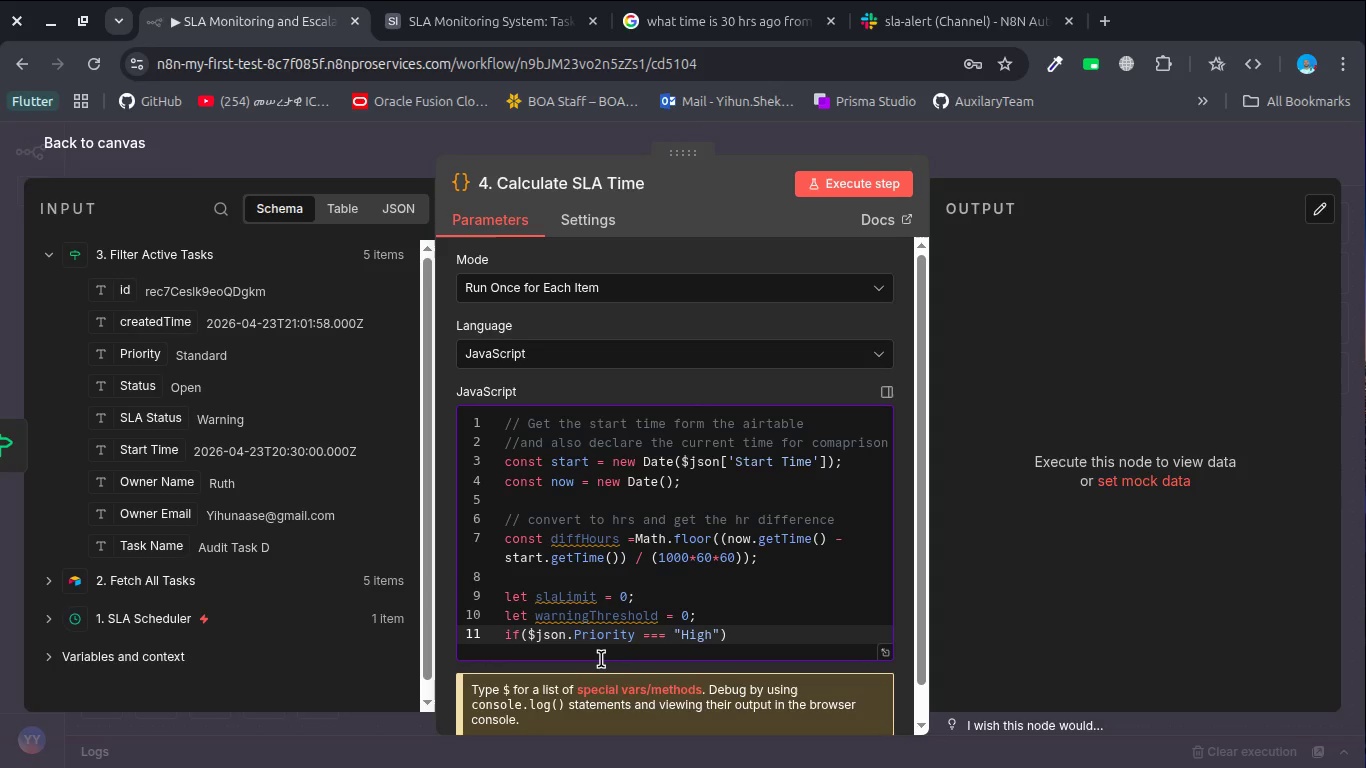 
key(ArrowRight)
 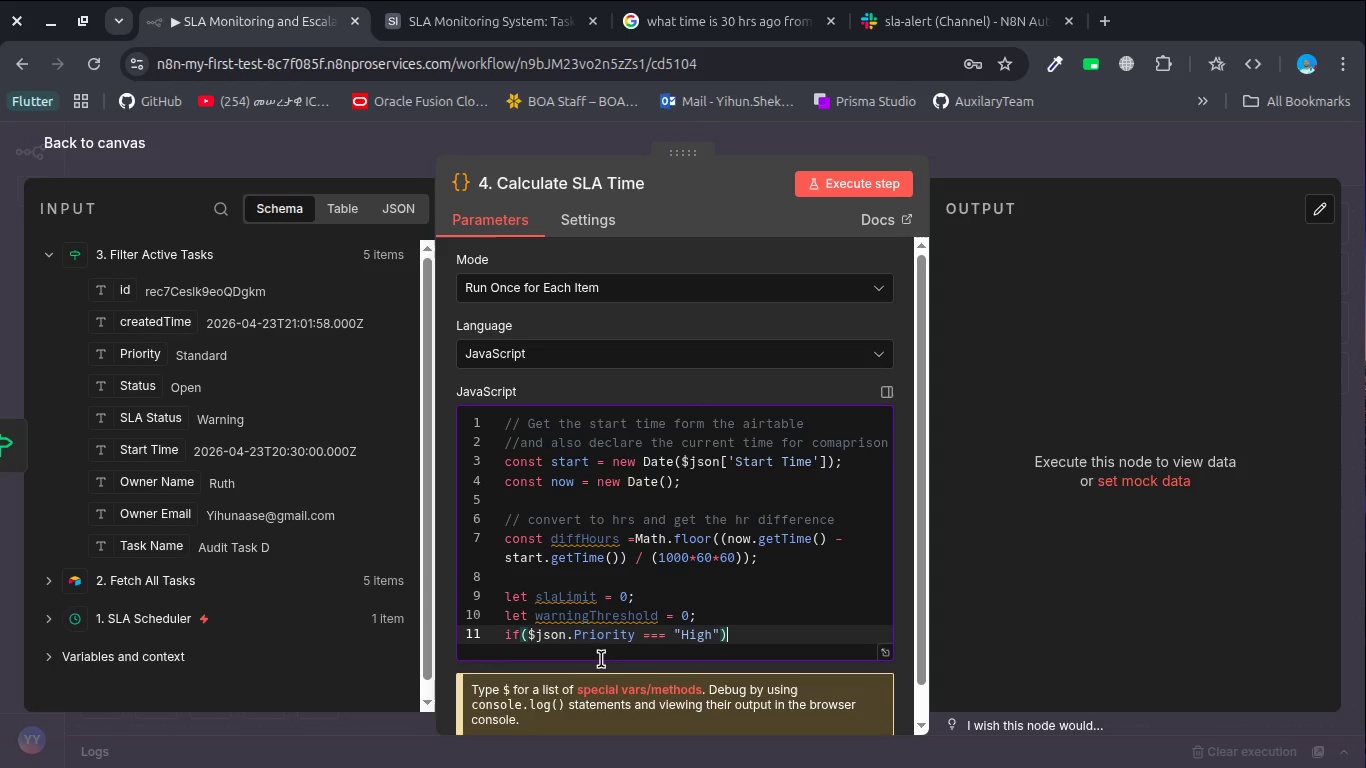 
key(ArrowRight)
 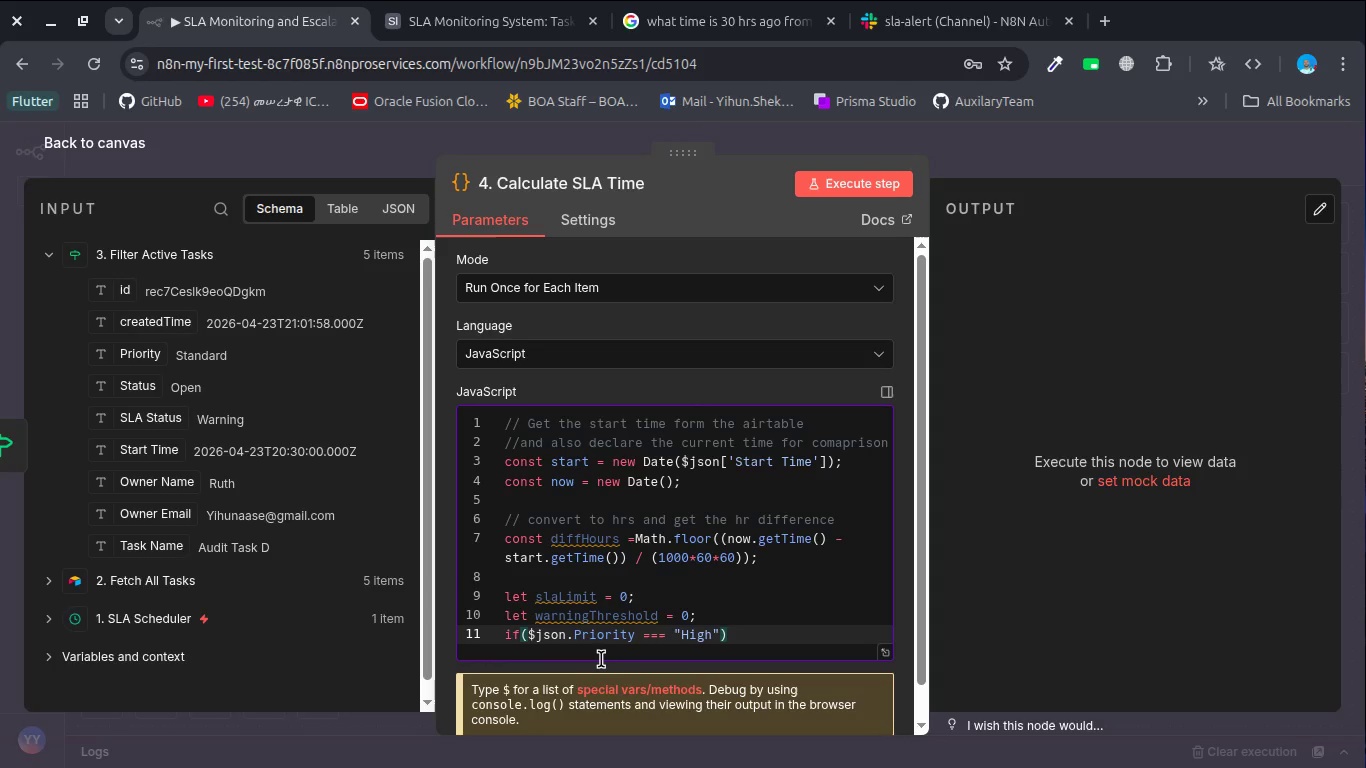 
key(Shift+BracketLeft)
 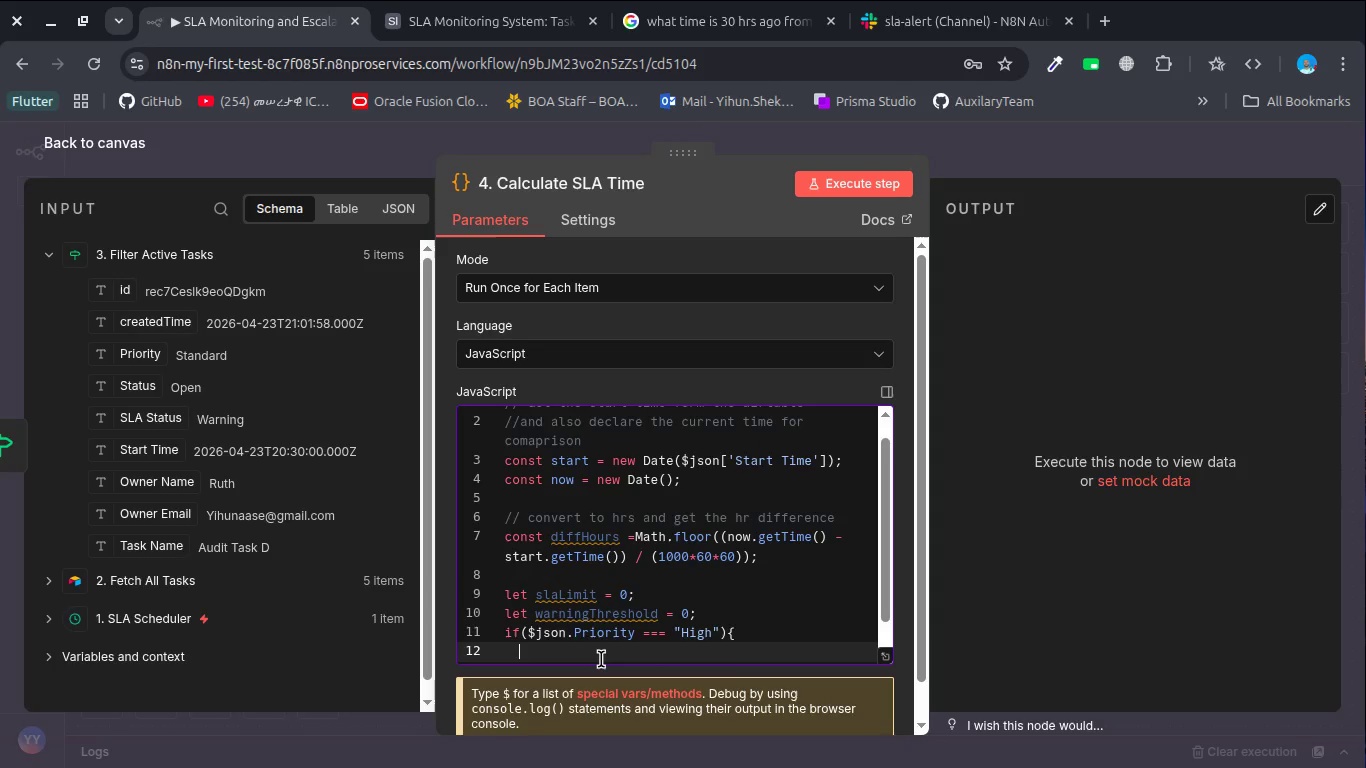 
key(Enter)
 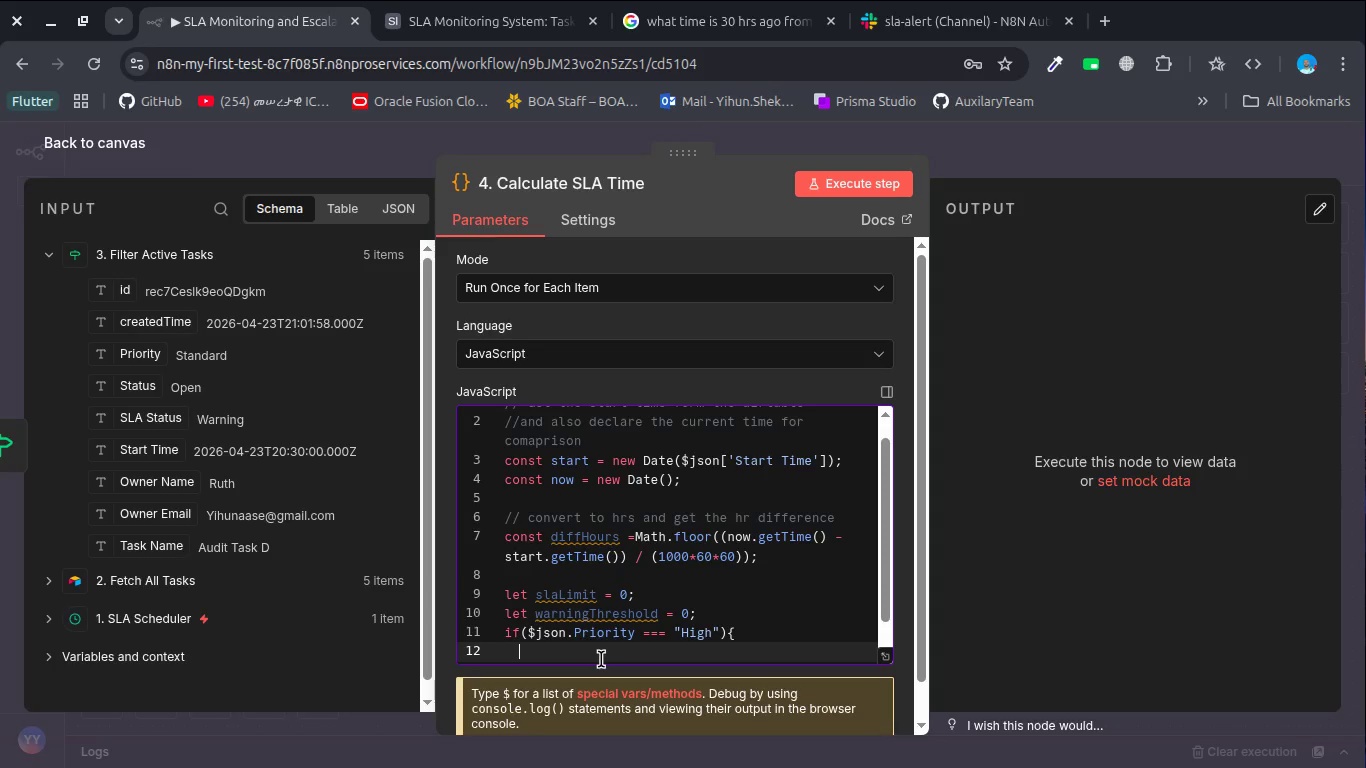 
type(sk)
key(Backspace)
type(la)
 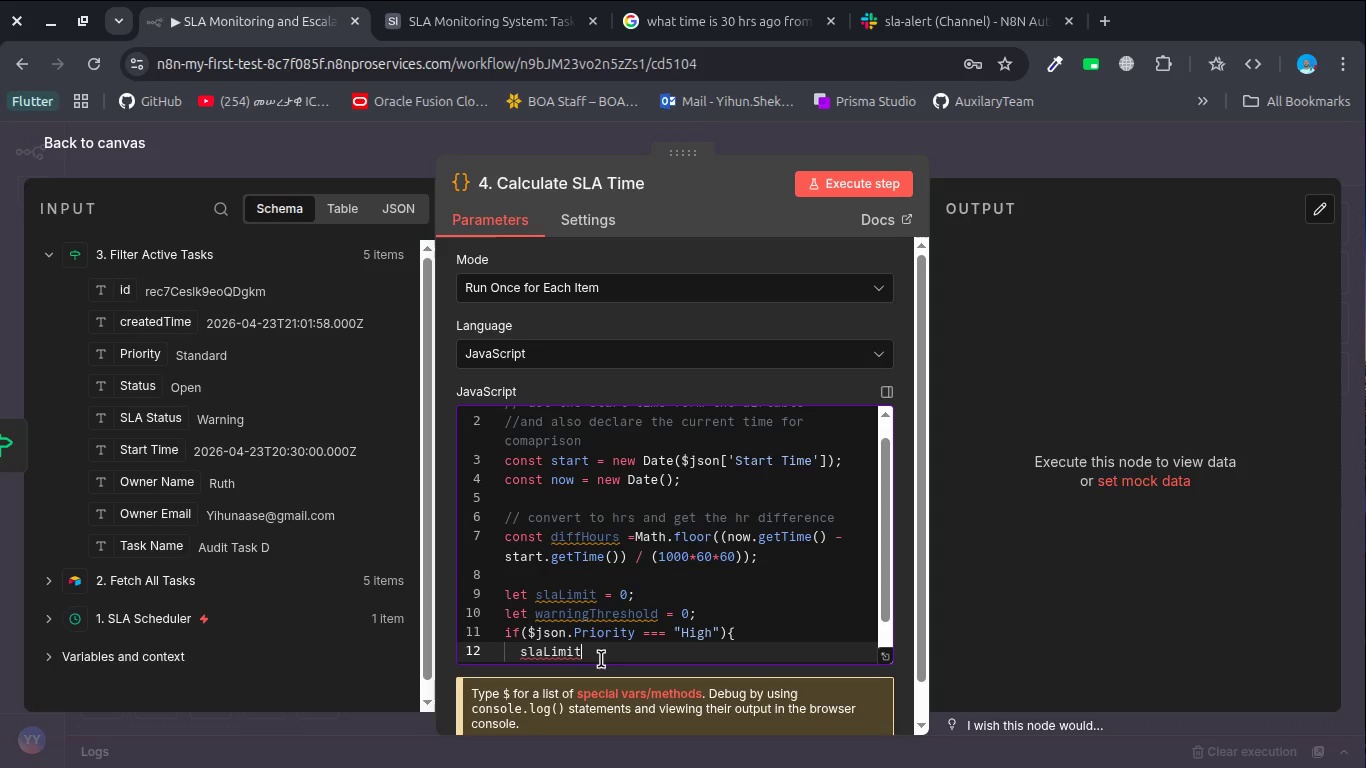 
key(Enter)
 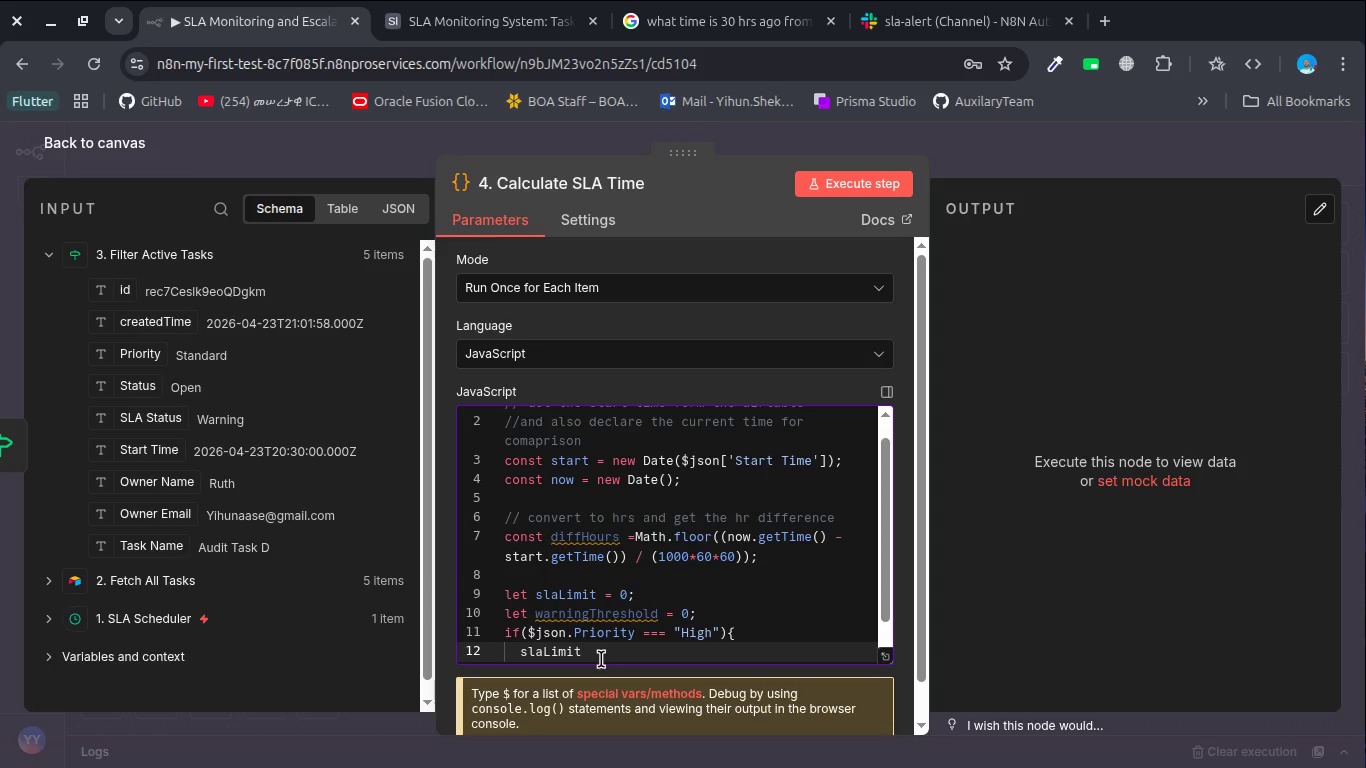 
type( = 24)
 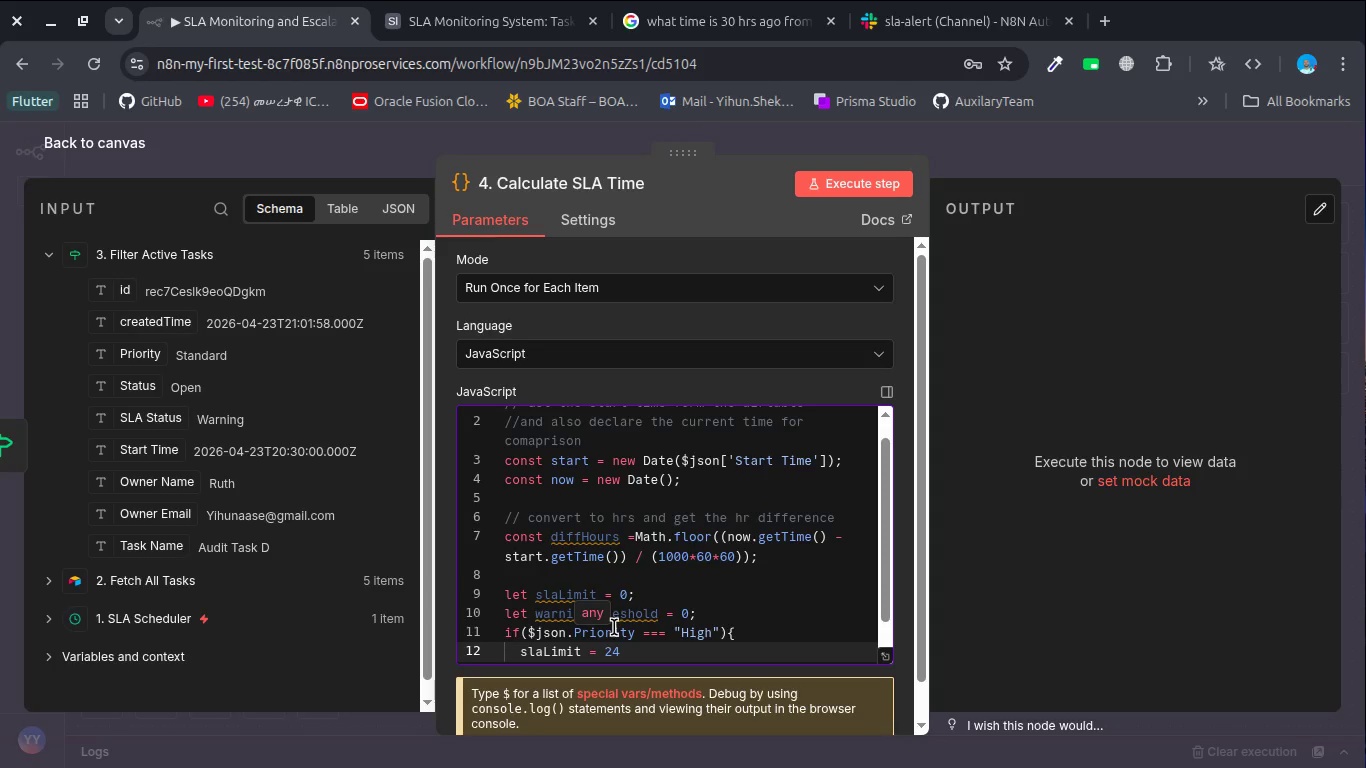 
scroll: coordinate [614, 627], scroll_direction: down, amount: 1.0
 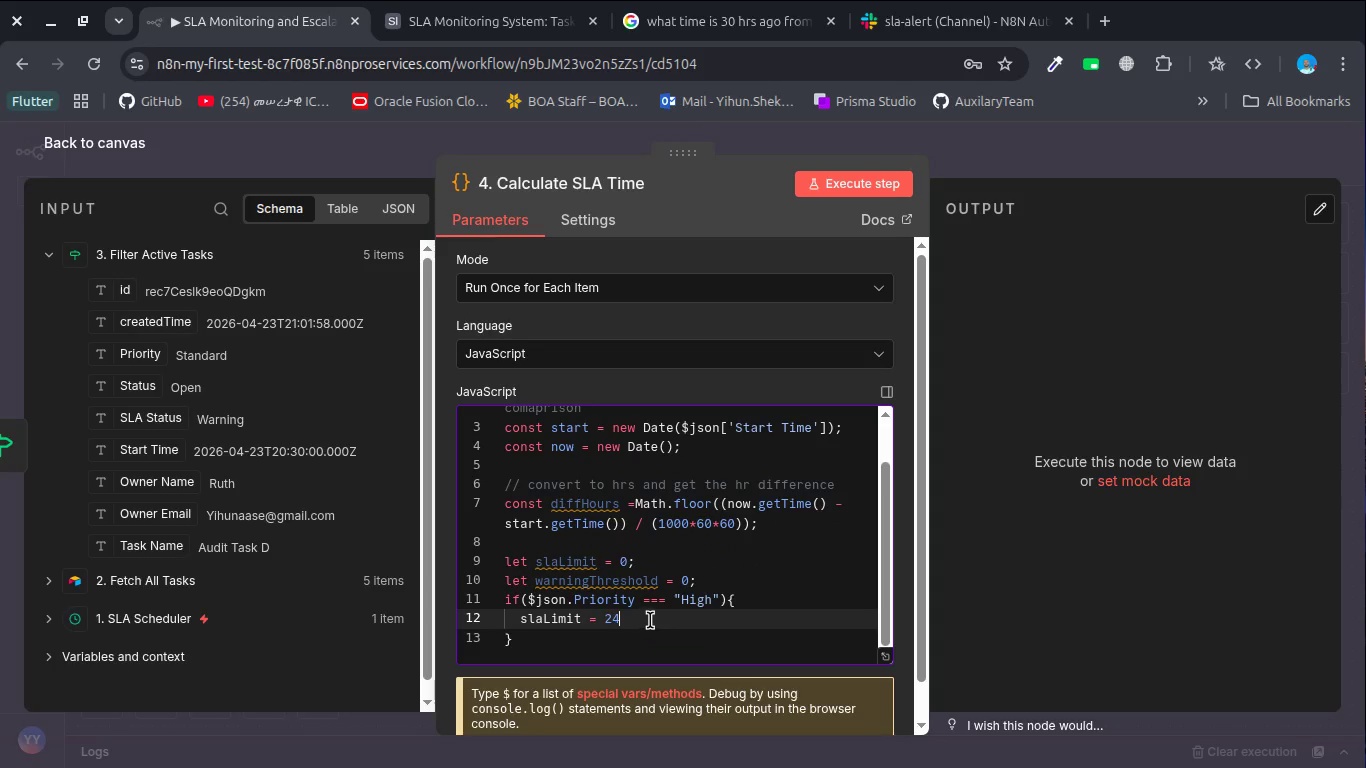 
left_click([650, 620])
 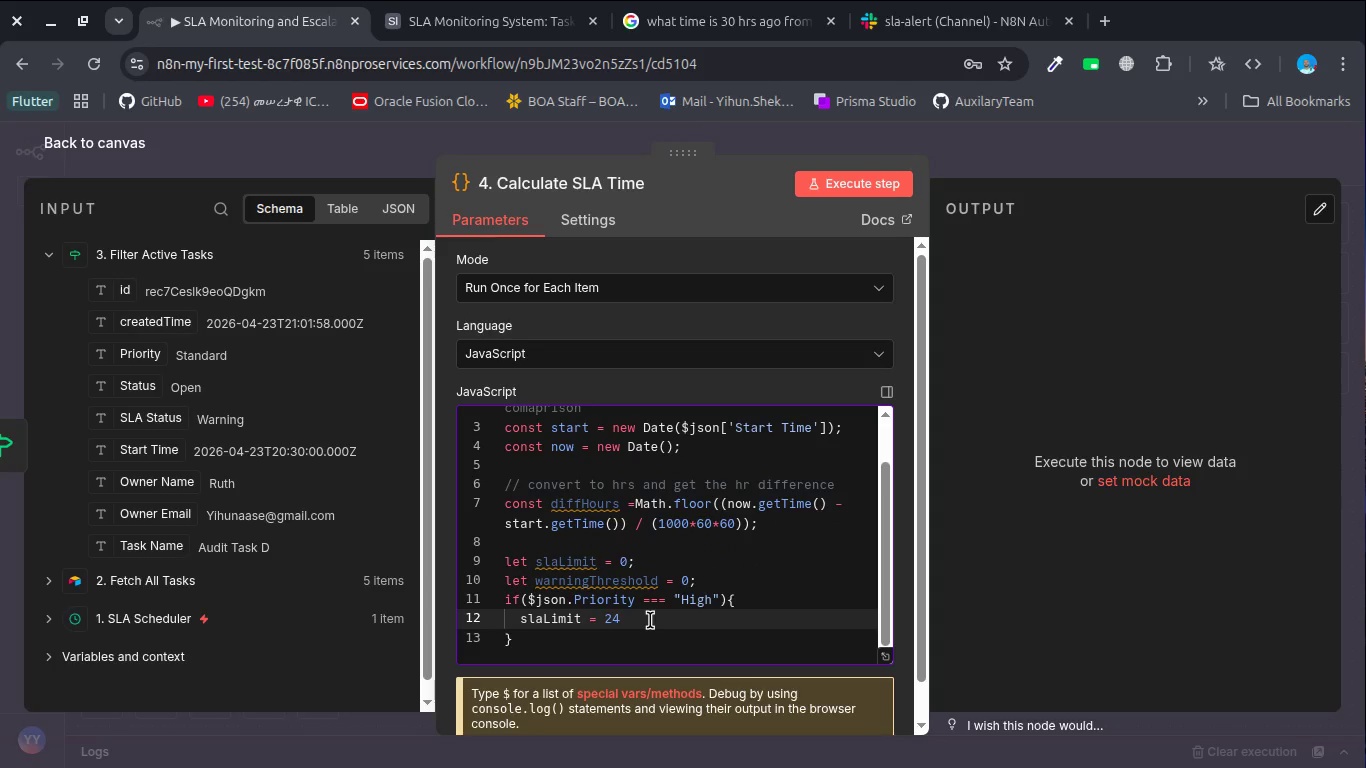 
key(Semicolon)
 